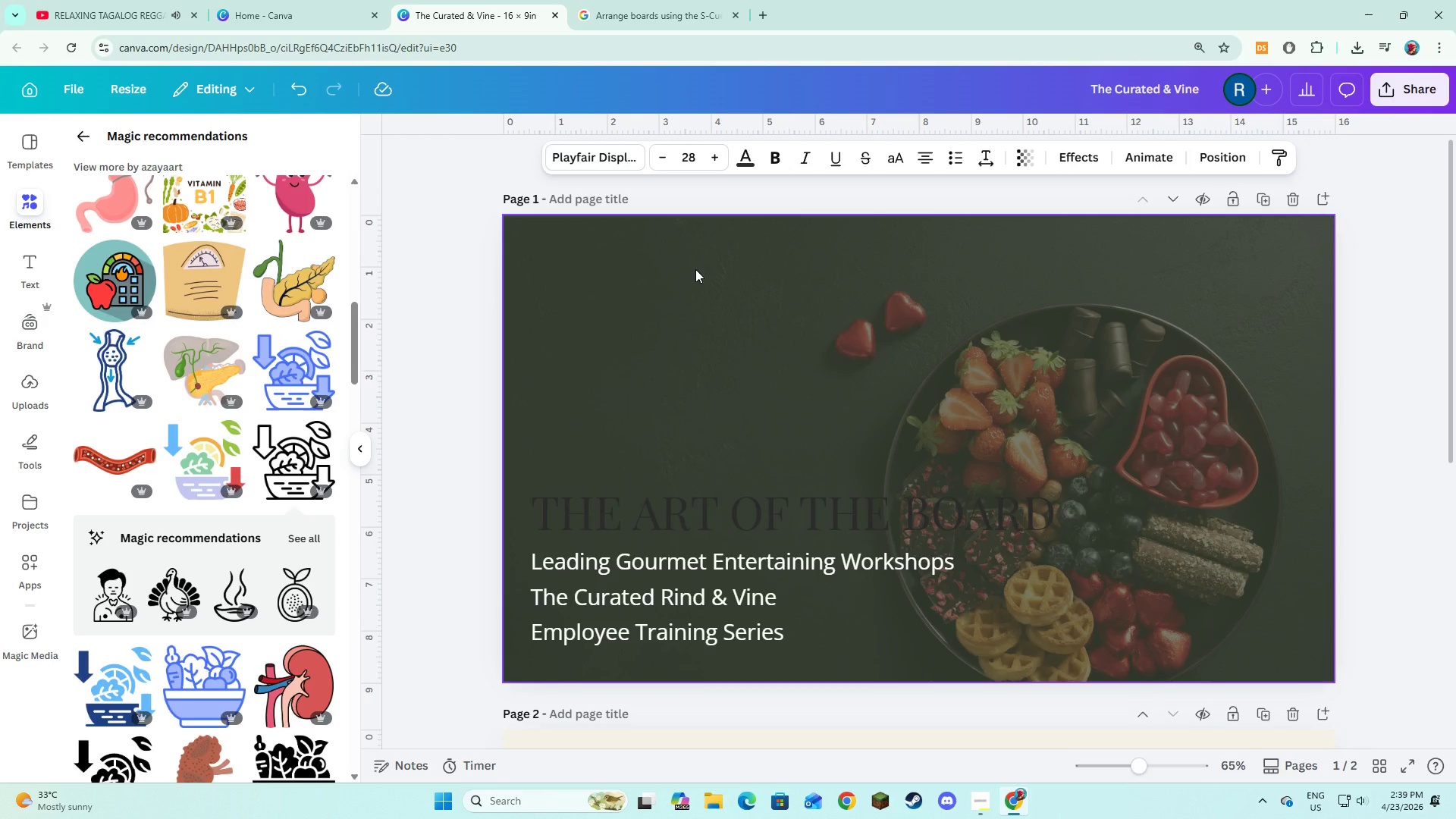 
left_click([613, 0])
 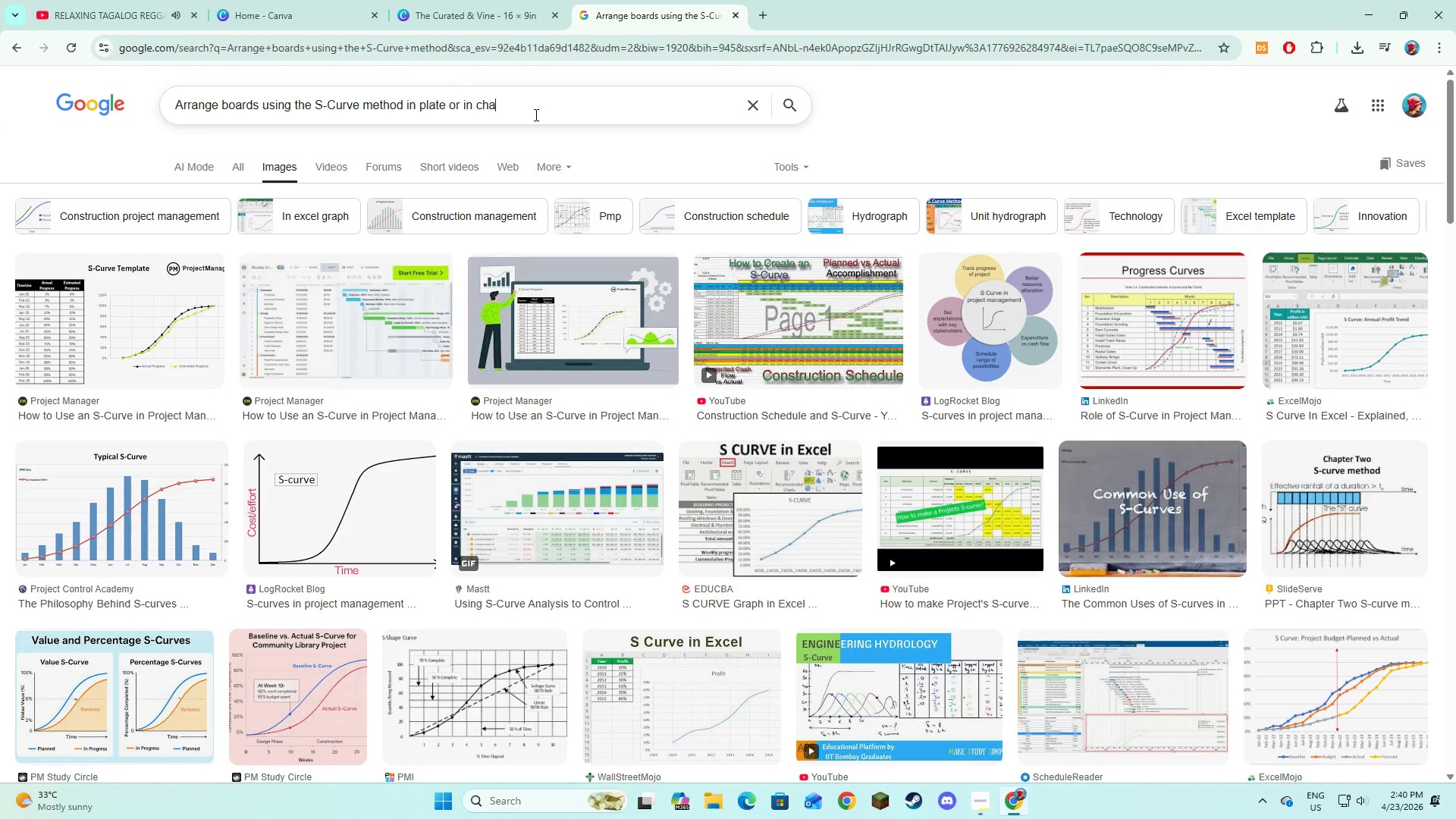 
type(rcuterie)
 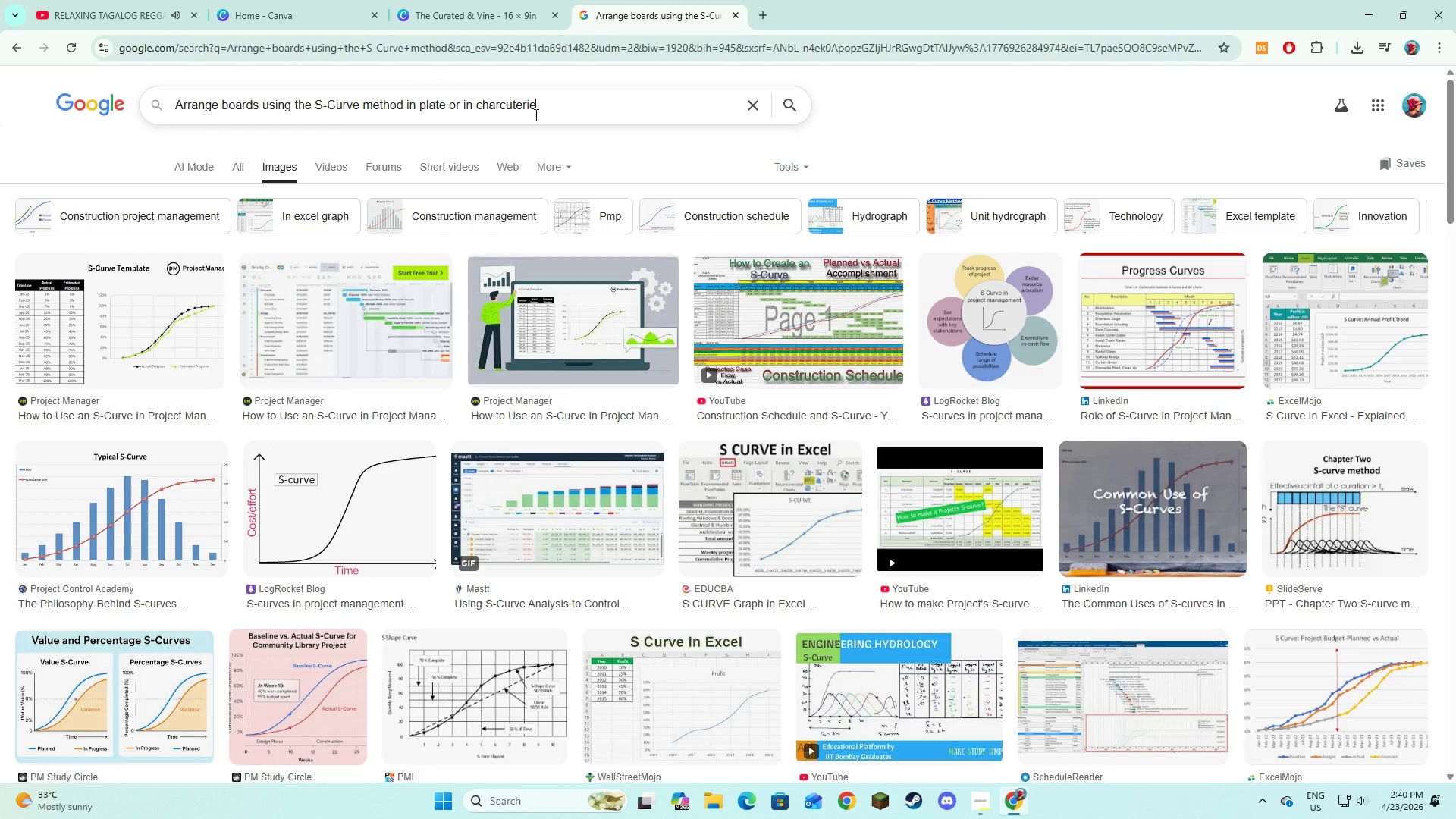 
key(Enter)
 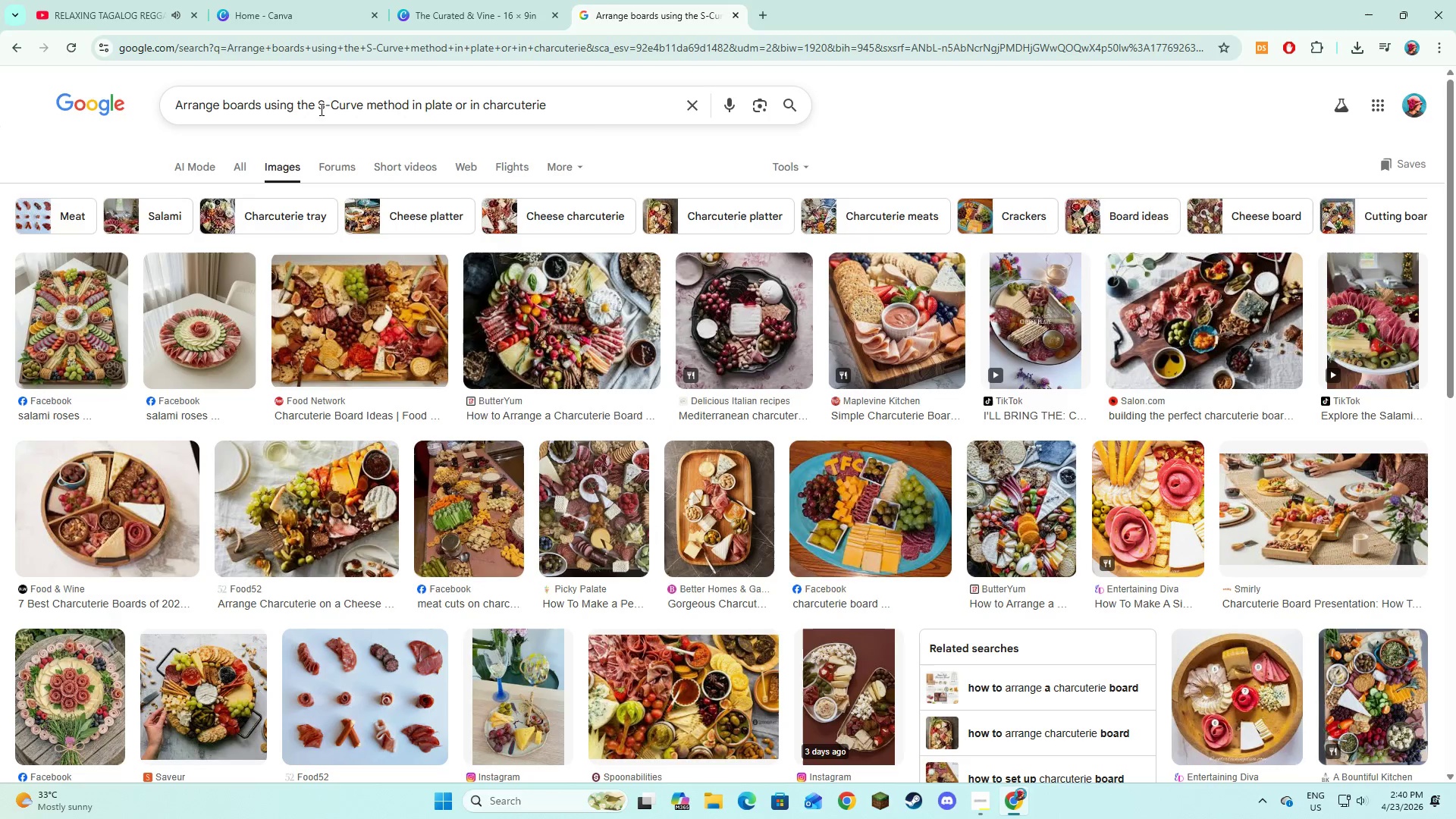 
wait(7.64)
 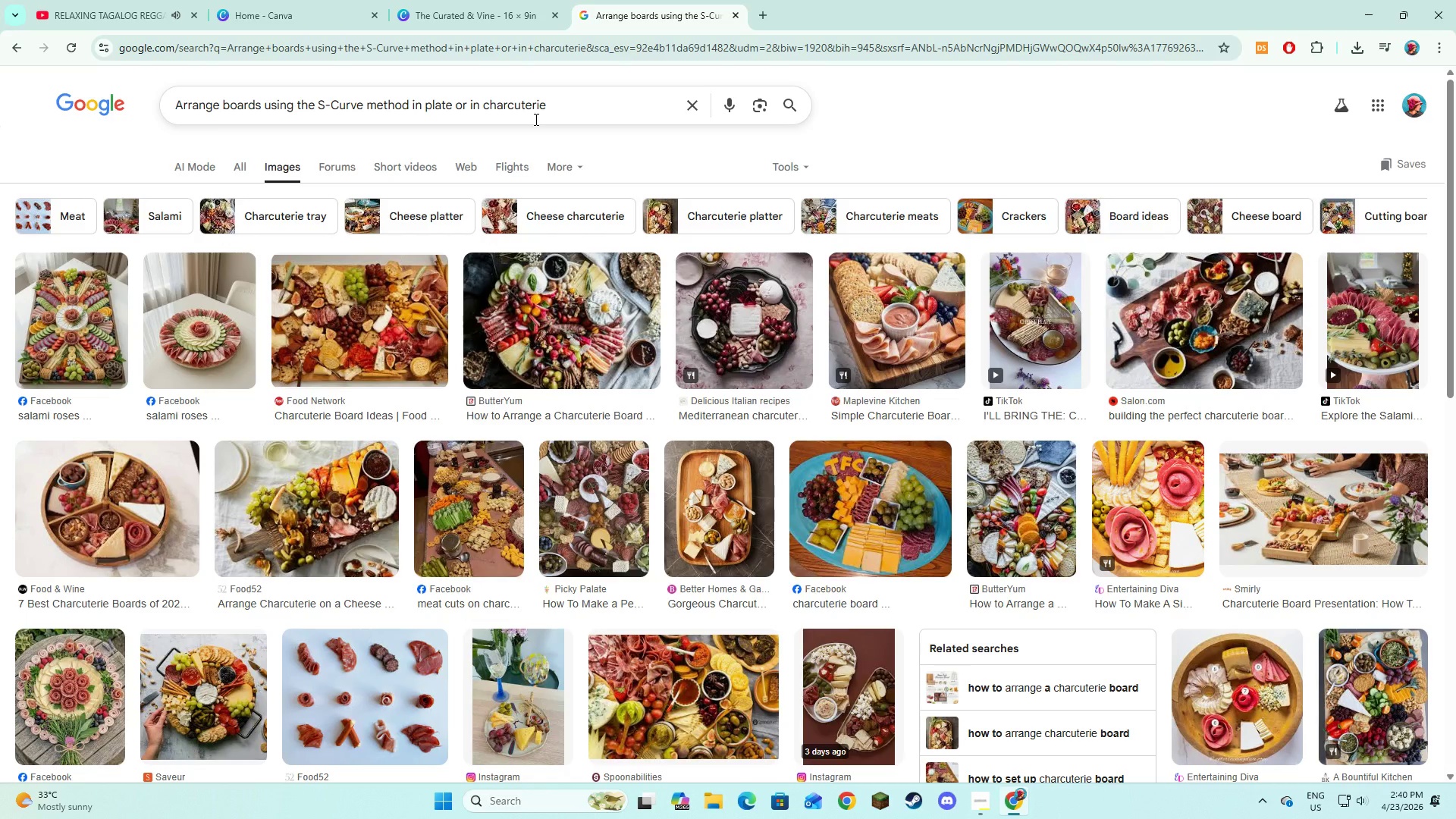 
left_click_drag(start_coordinate=[314, 104], to_coordinate=[147, 108])
 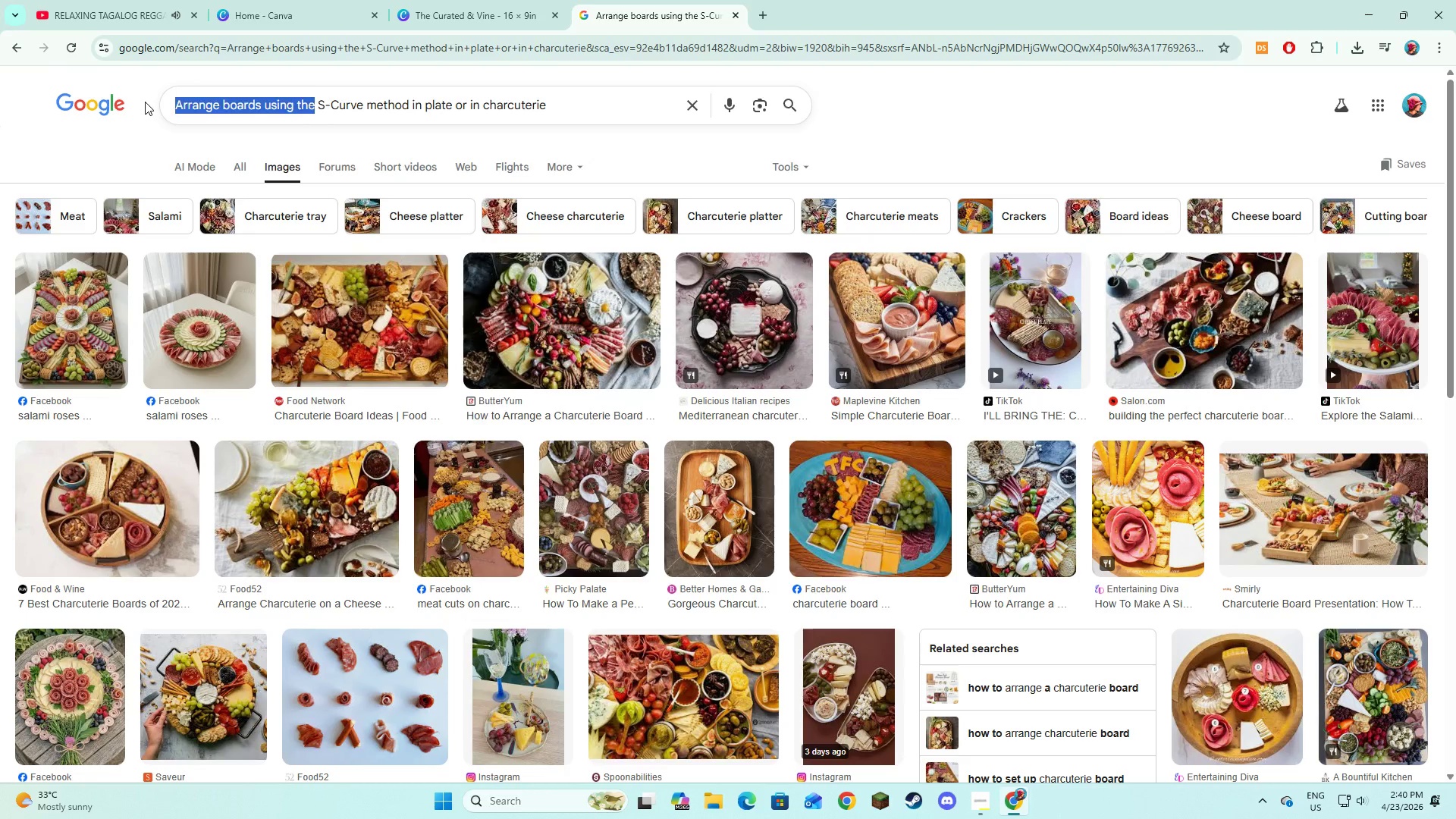 
key(Backspace)
 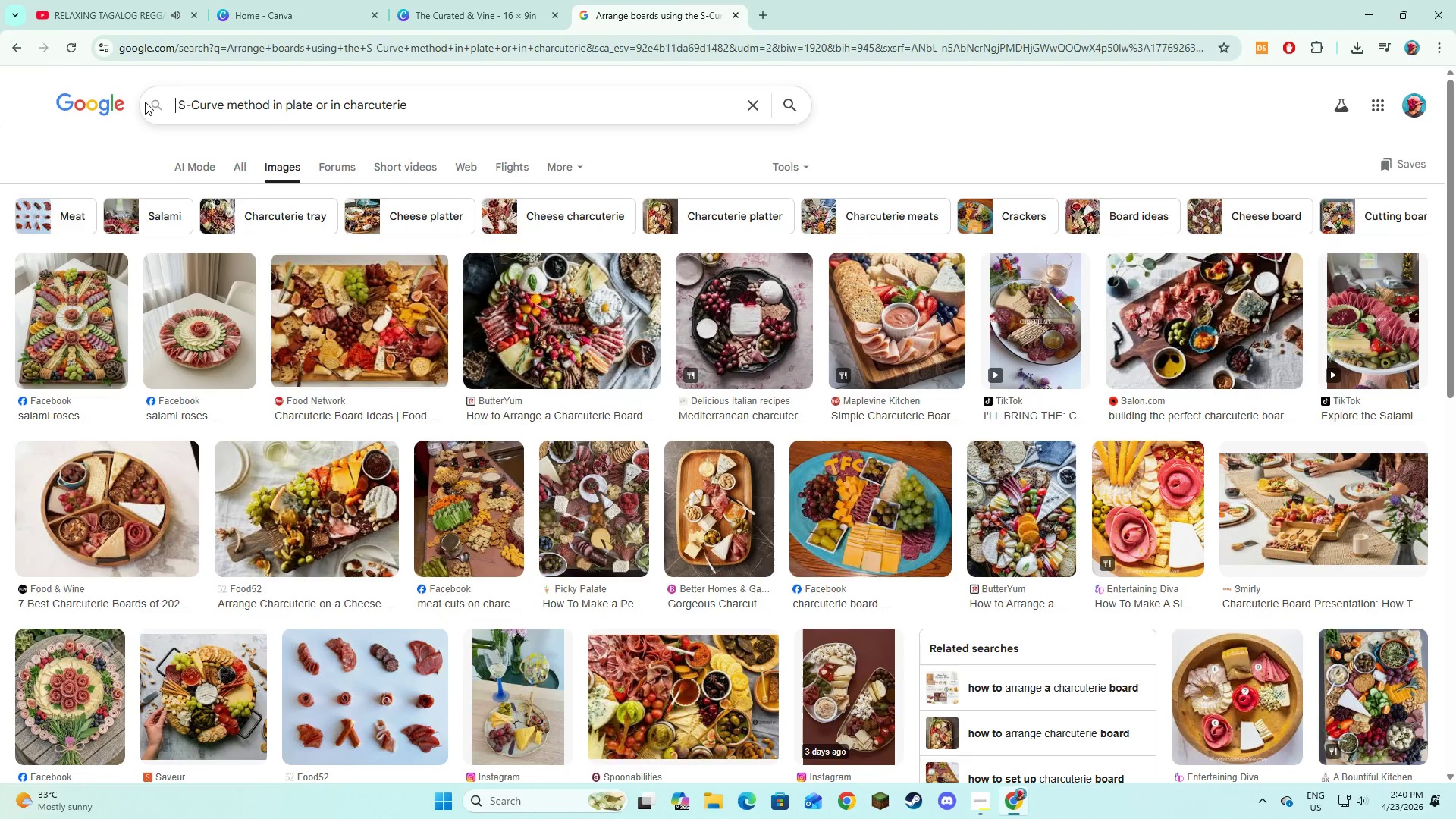 
key(Enter)
 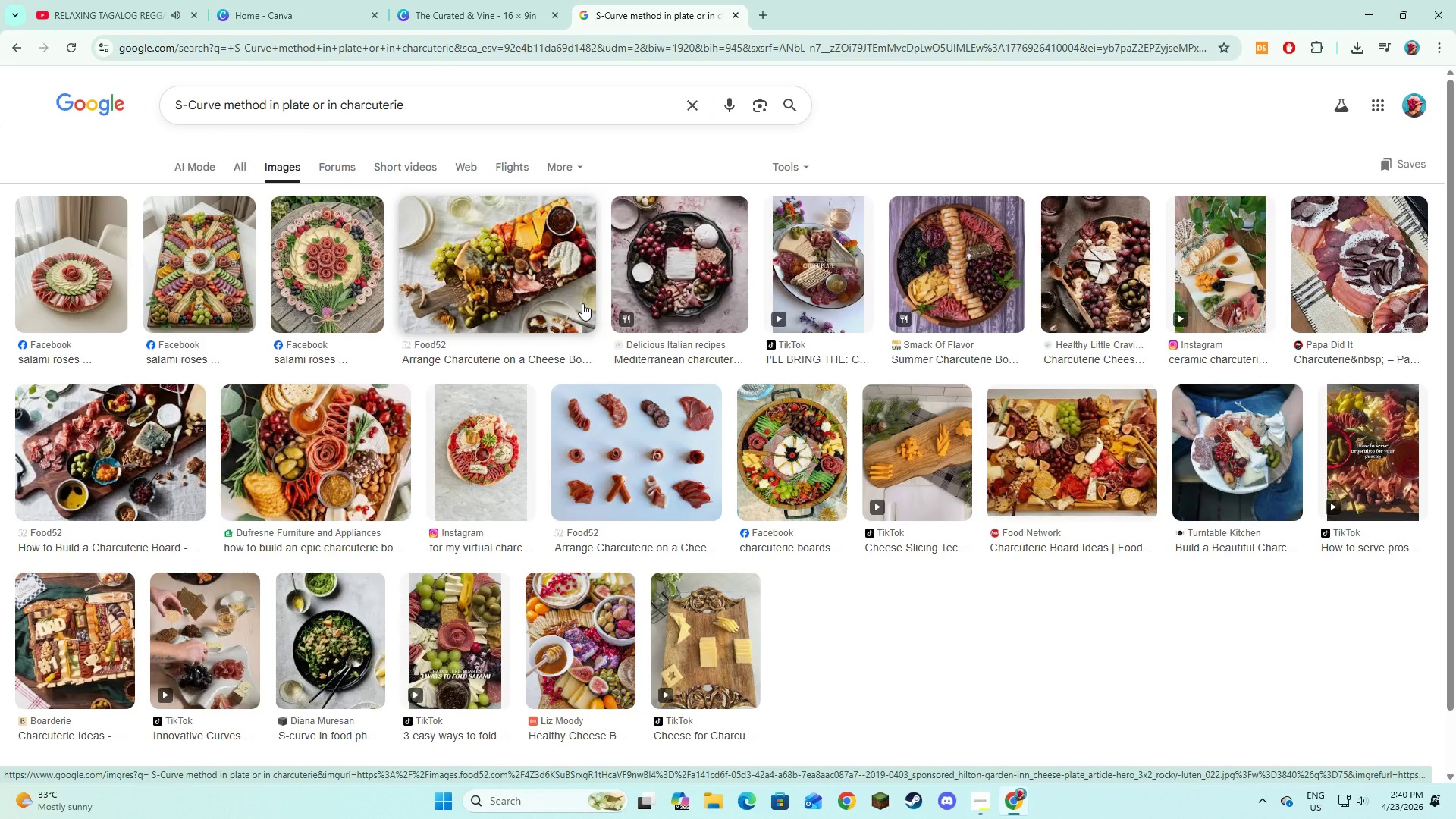 
wait(6.09)
 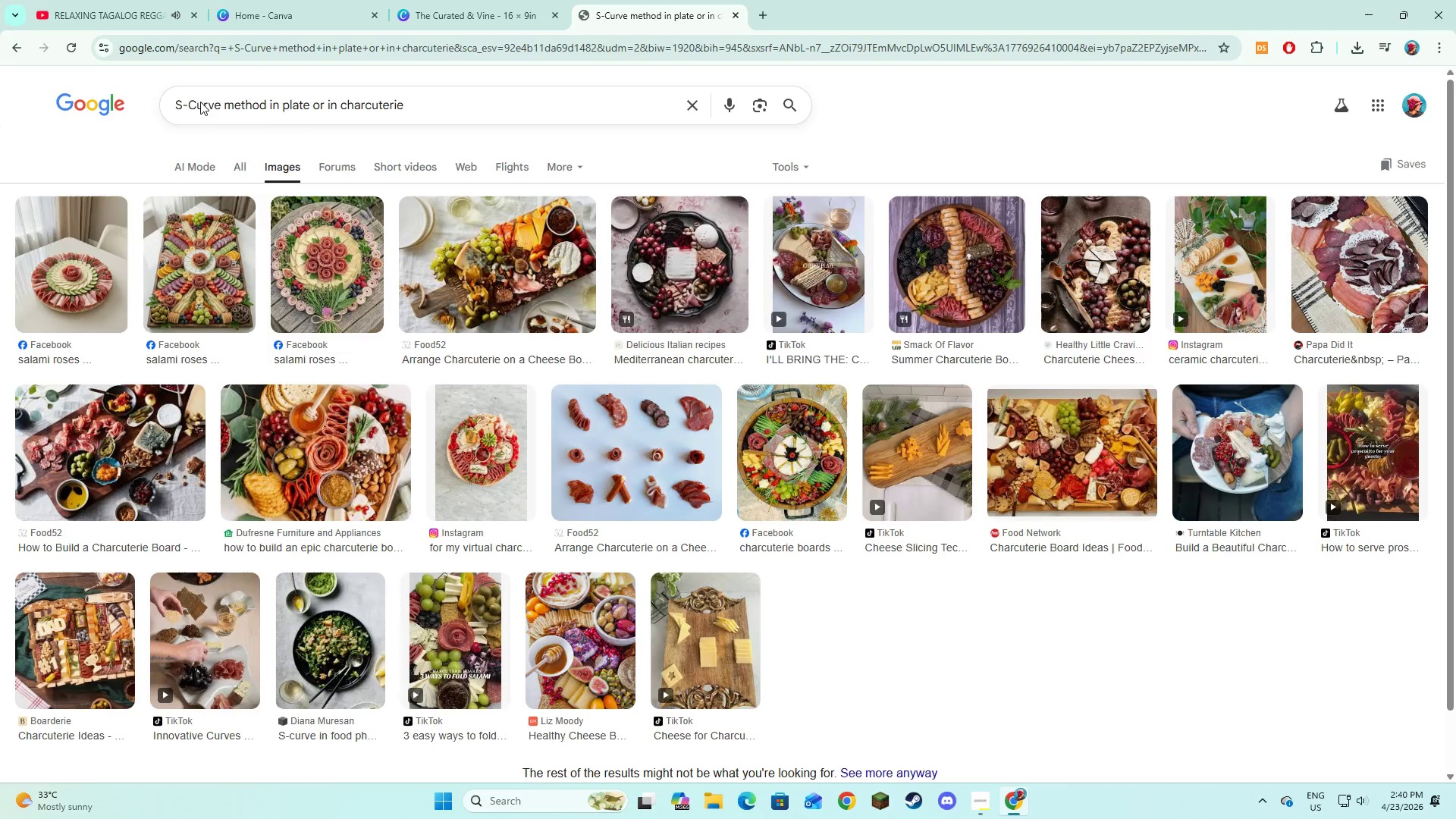 
left_click([431, 7])
 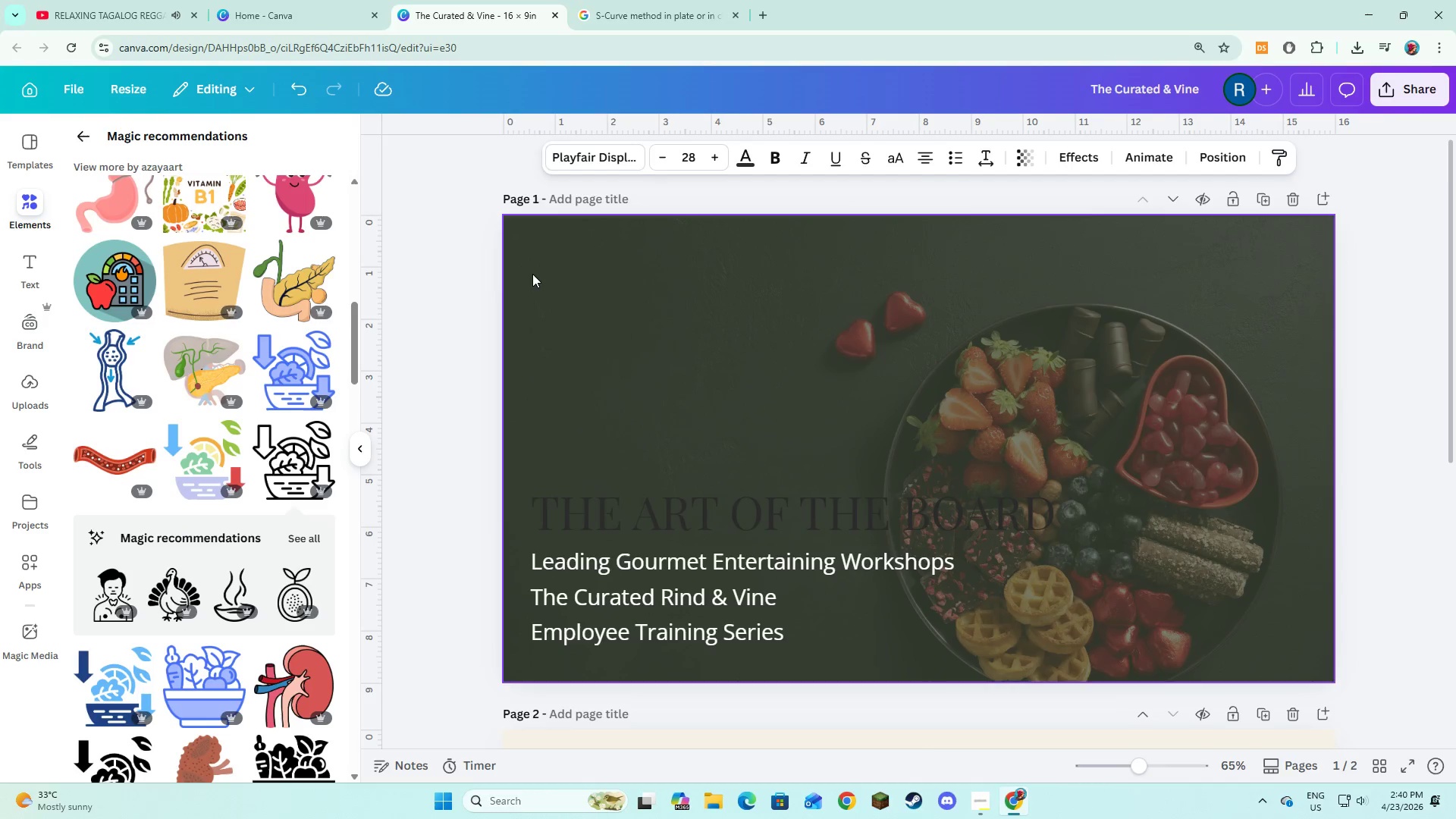 
scroll: coordinate [541, 293], scroll_direction: down, amount: 12.0
 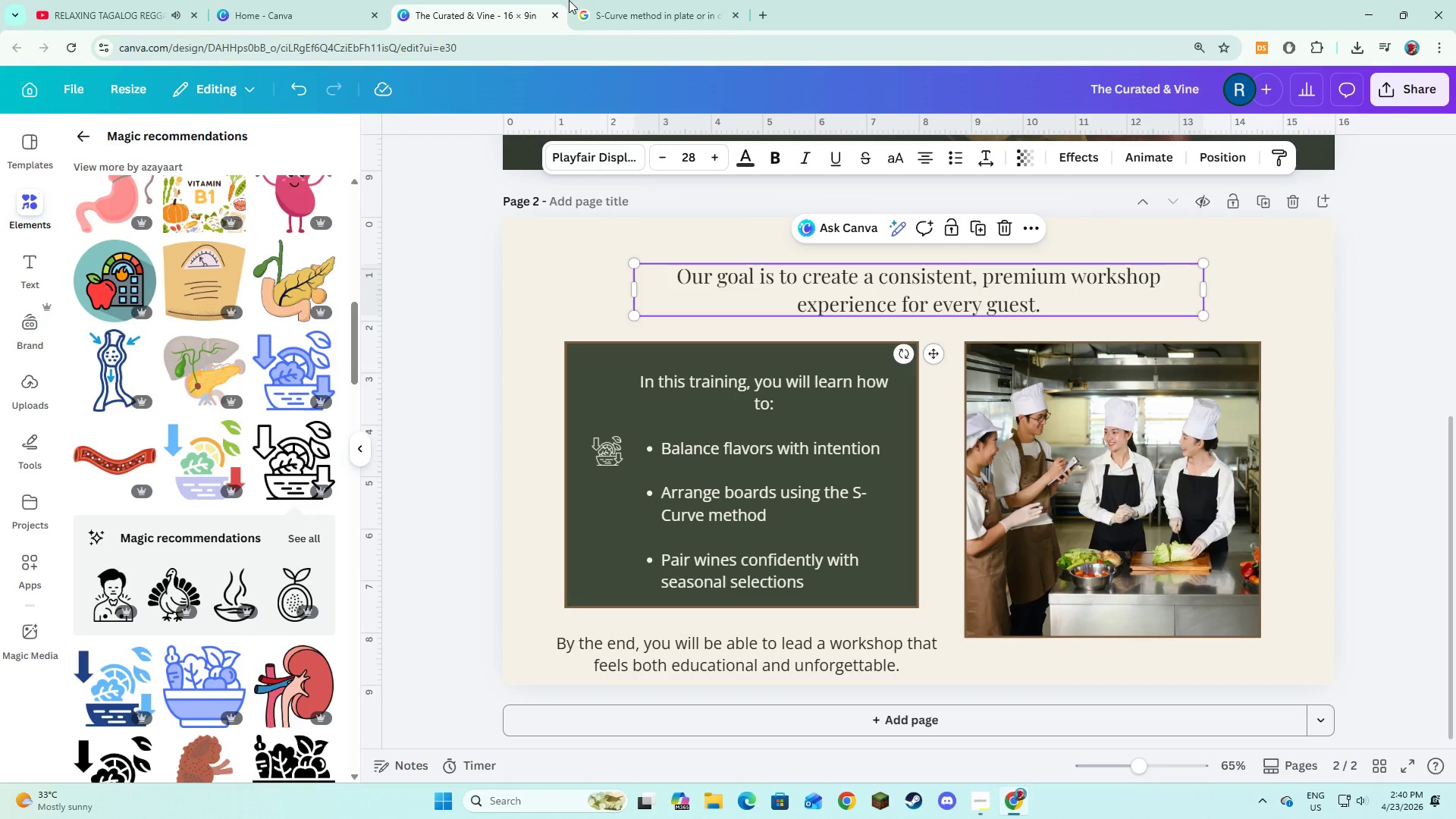 
double_click([611, 2])
 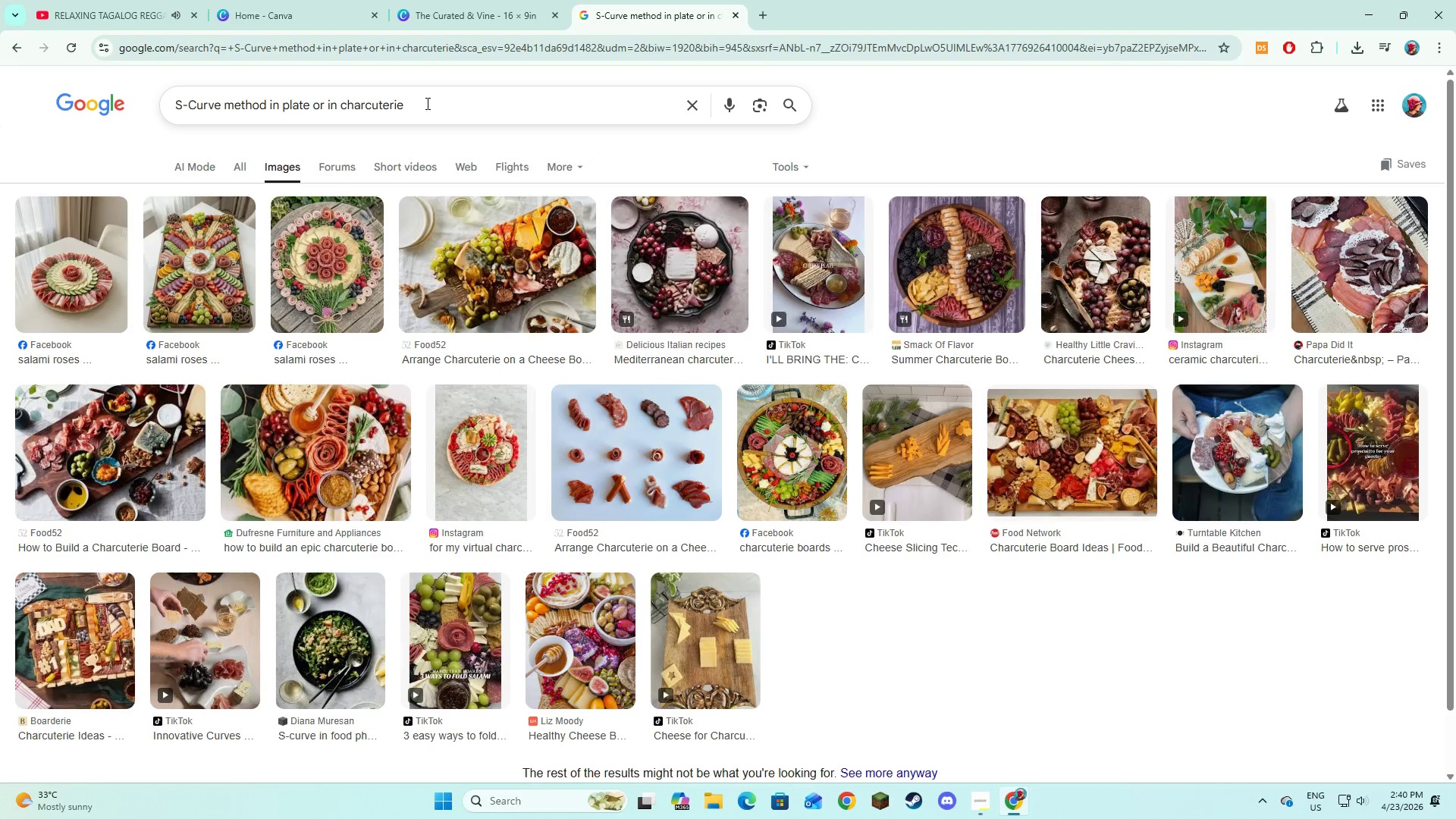 
left_click_drag(start_coordinate=[428, 105], to_coordinate=[171, 108])
 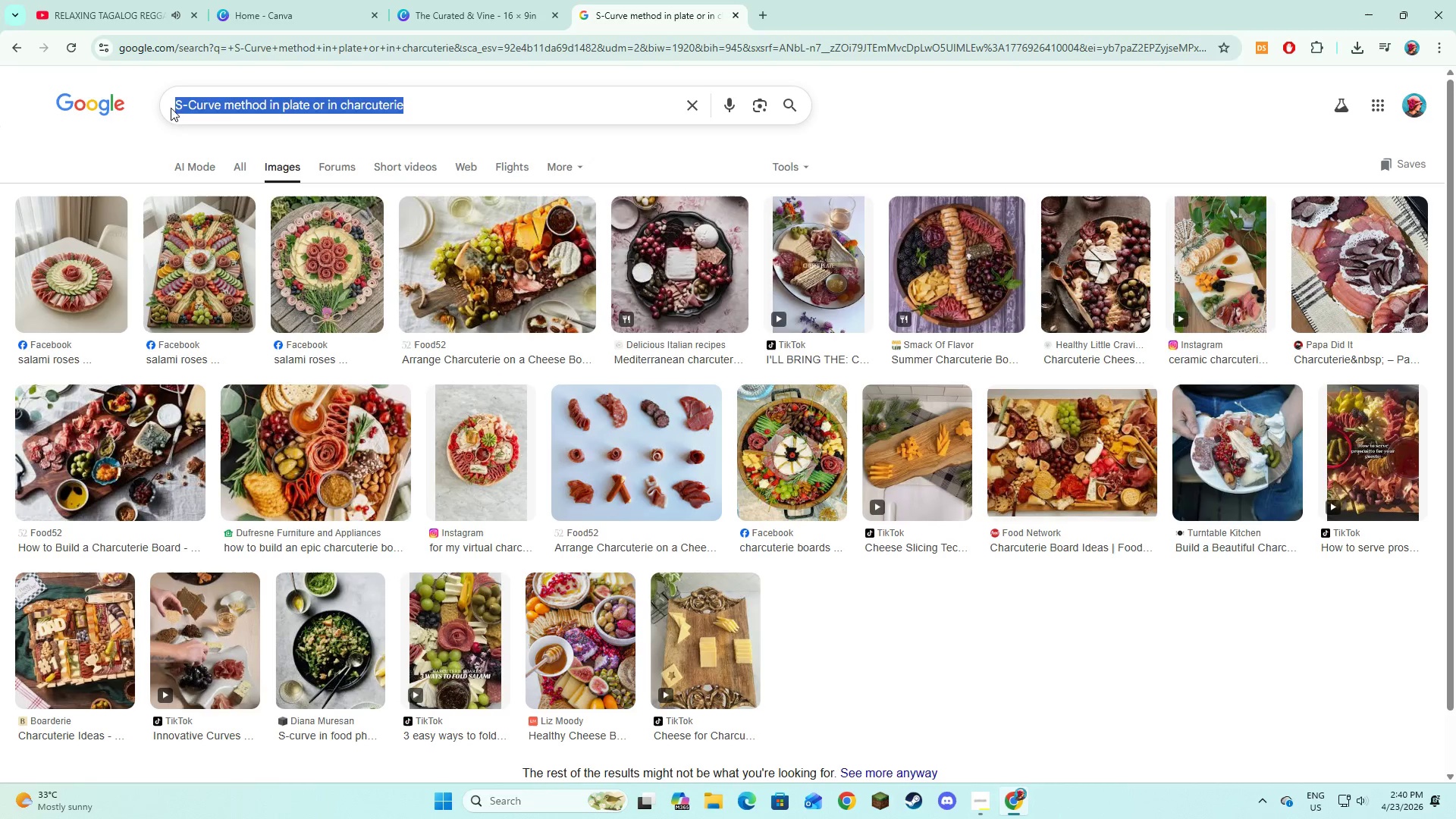 
key(Shift+ShiftLeft)
 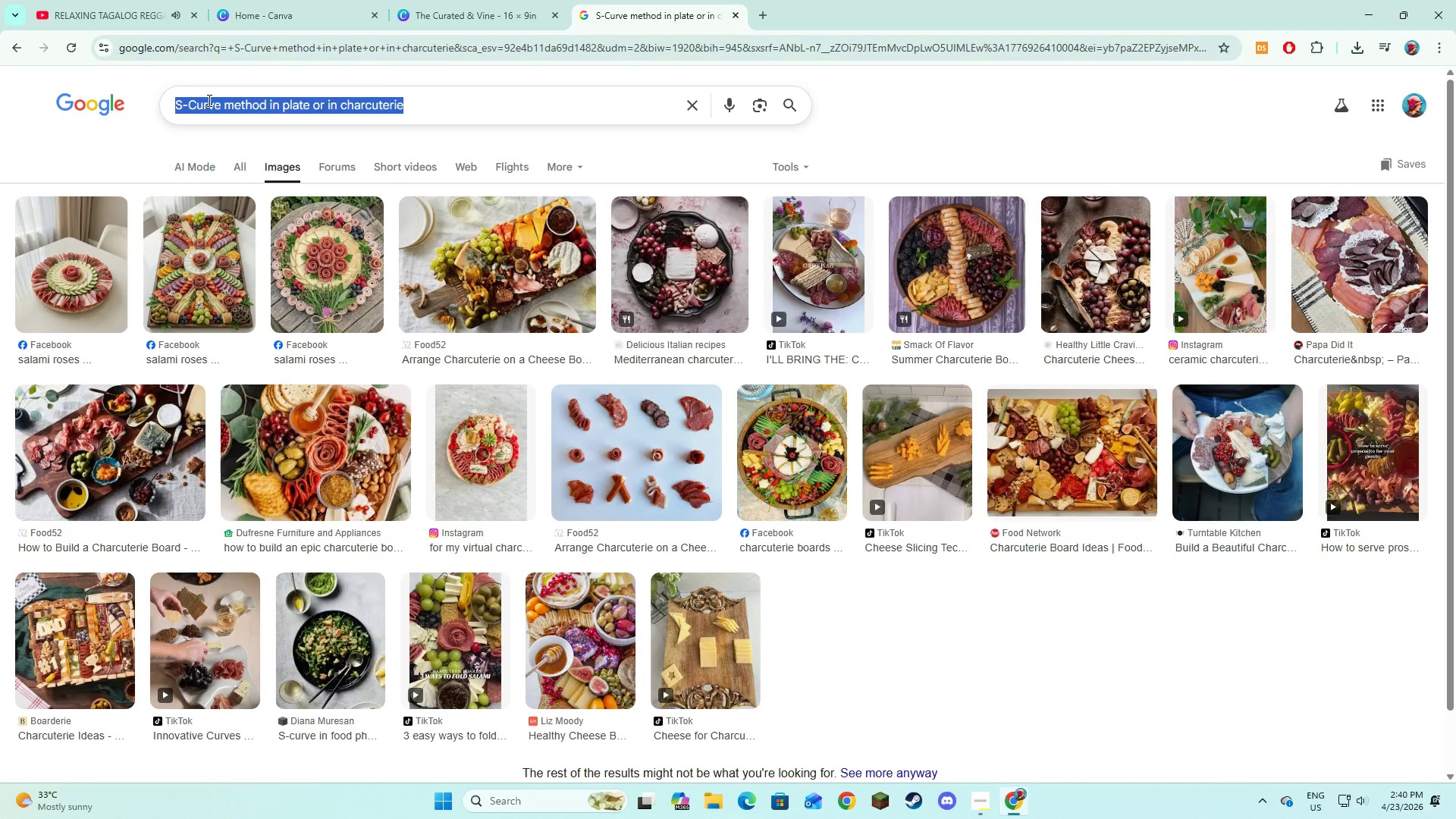 
key(Control+C)
 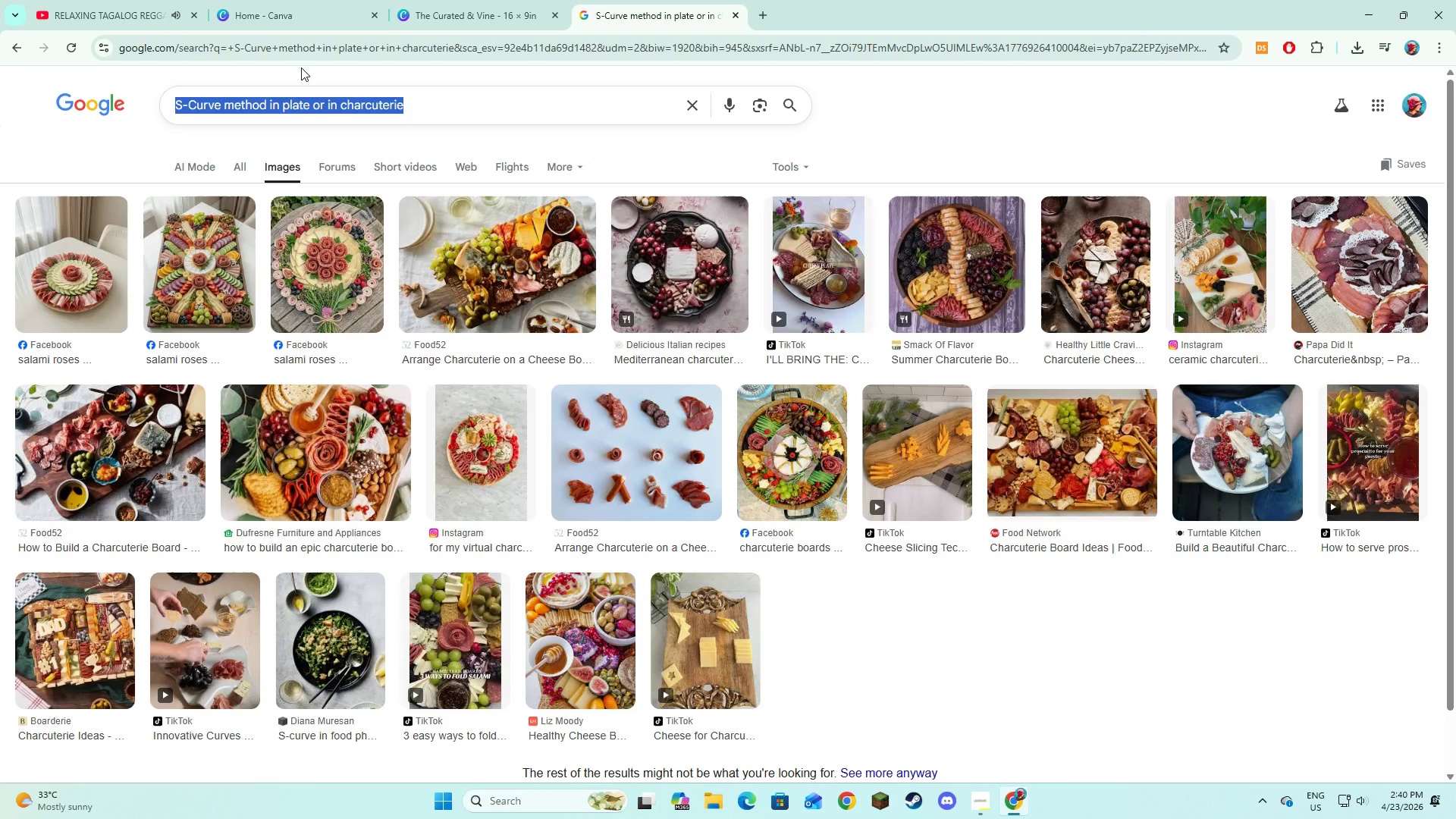 
key(Control+C)
 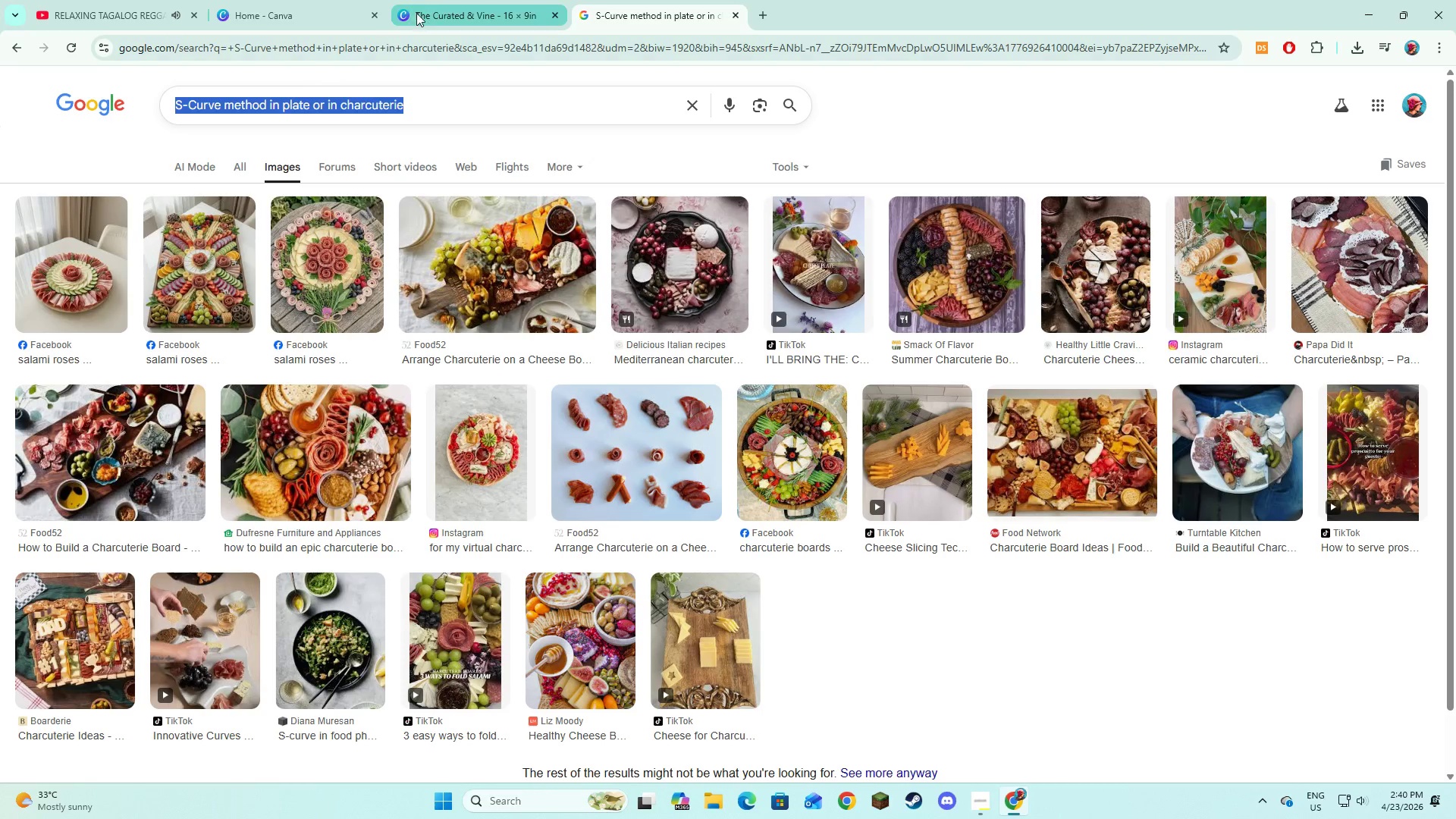 
key(Control+C)
 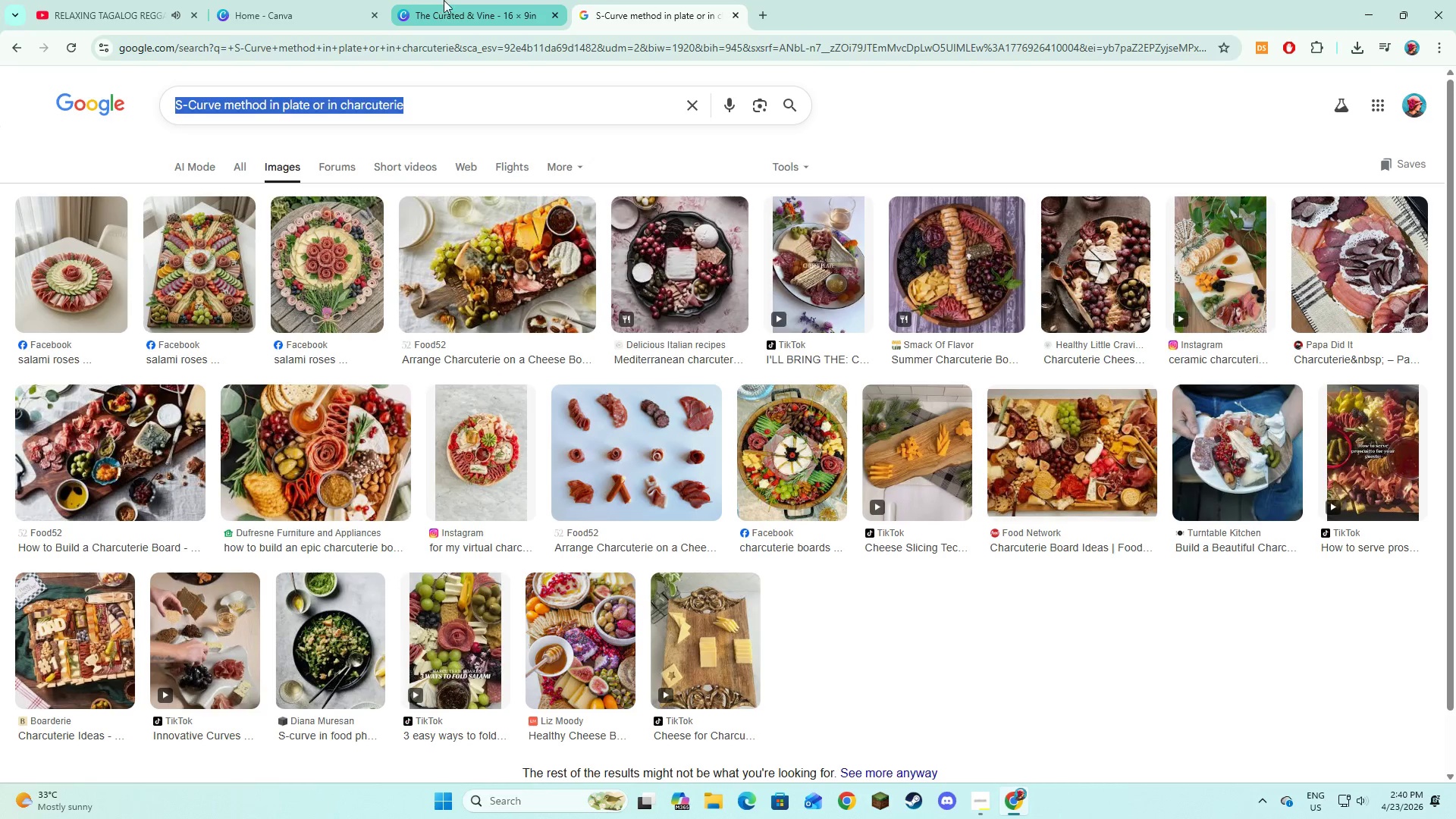 
left_click([444, 0])
 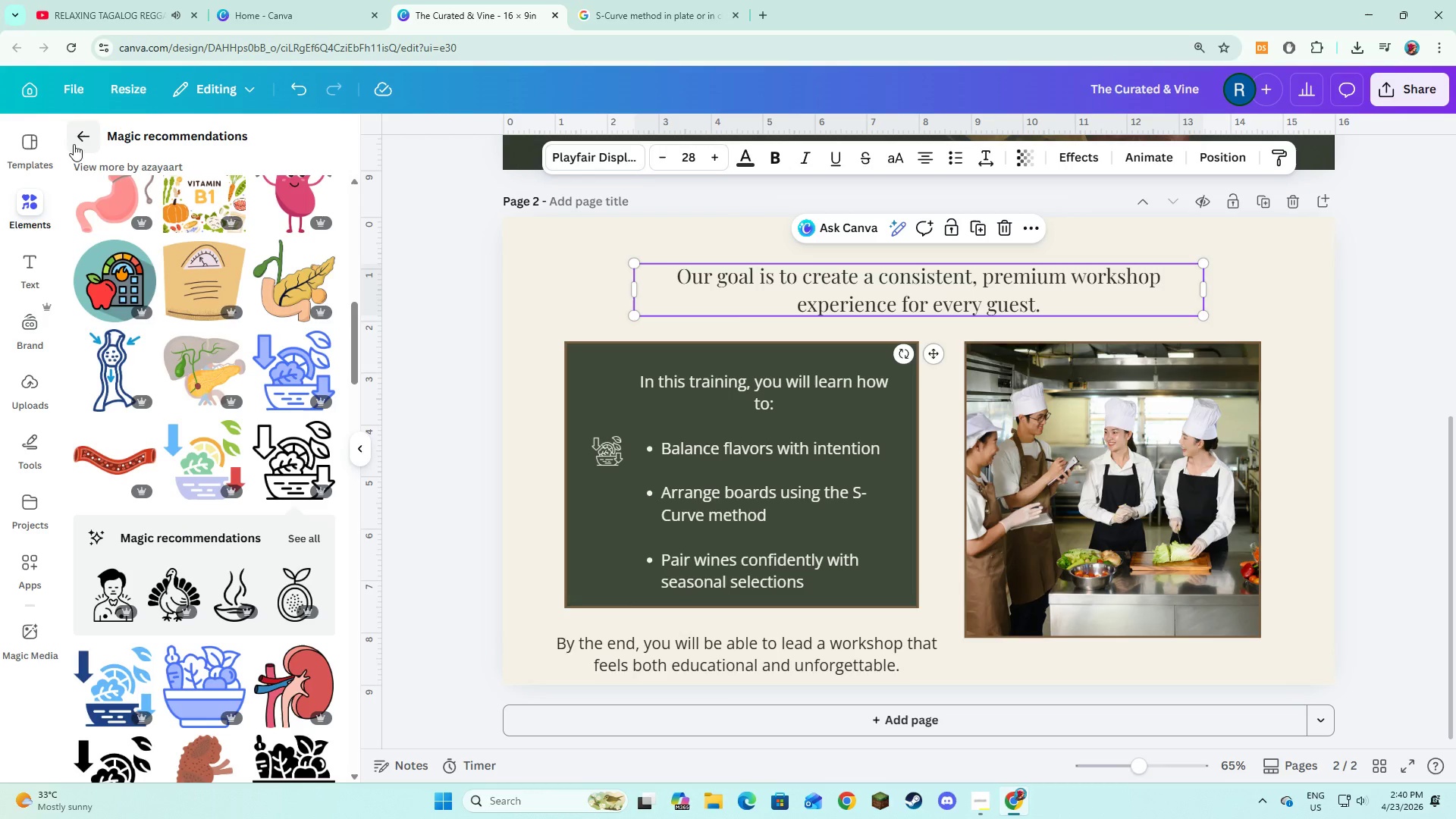 
left_click([86, 136])
 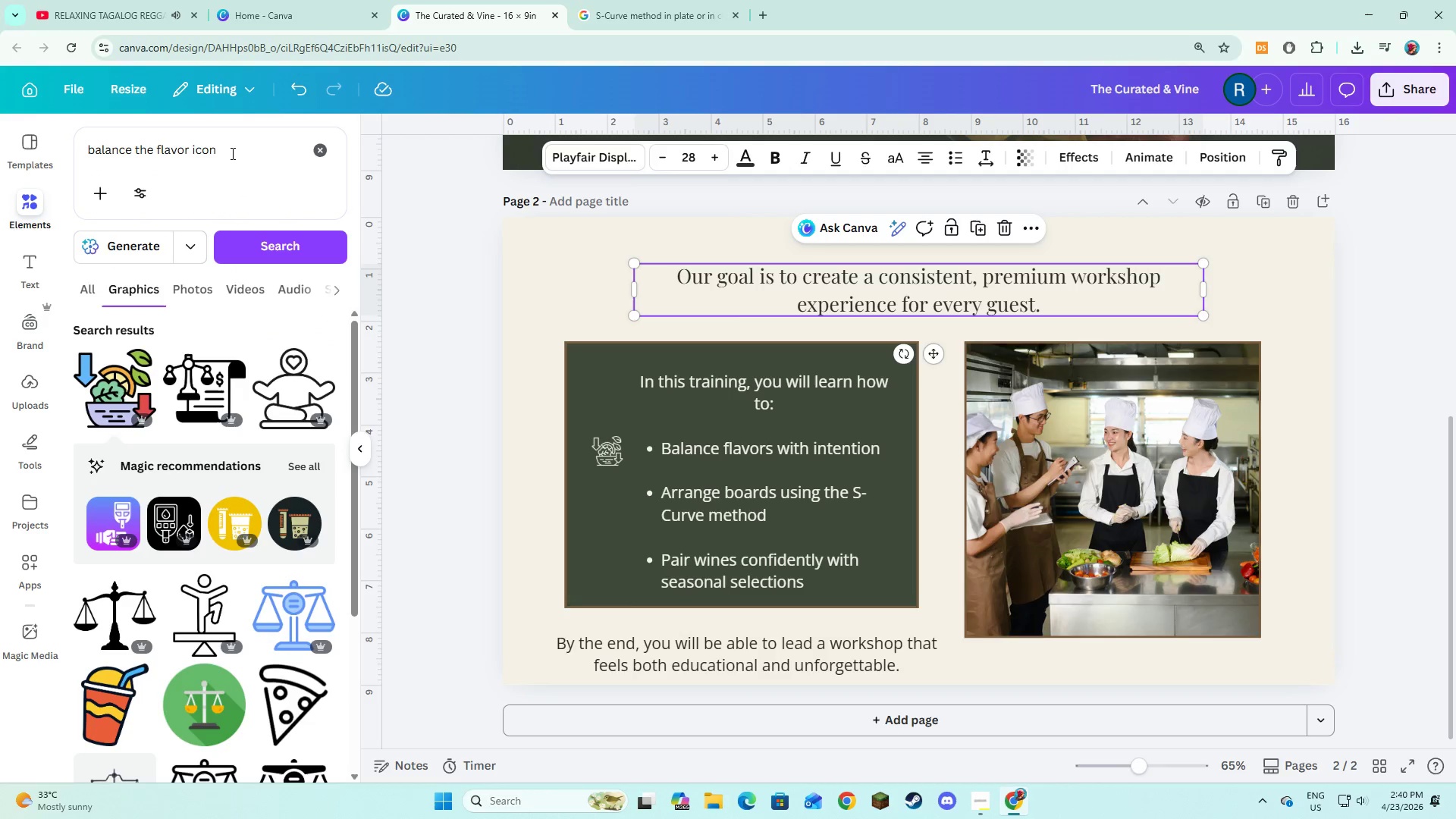 
left_click_drag(start_coordinate=[253, 153], to_coordinate=[55, 153])
 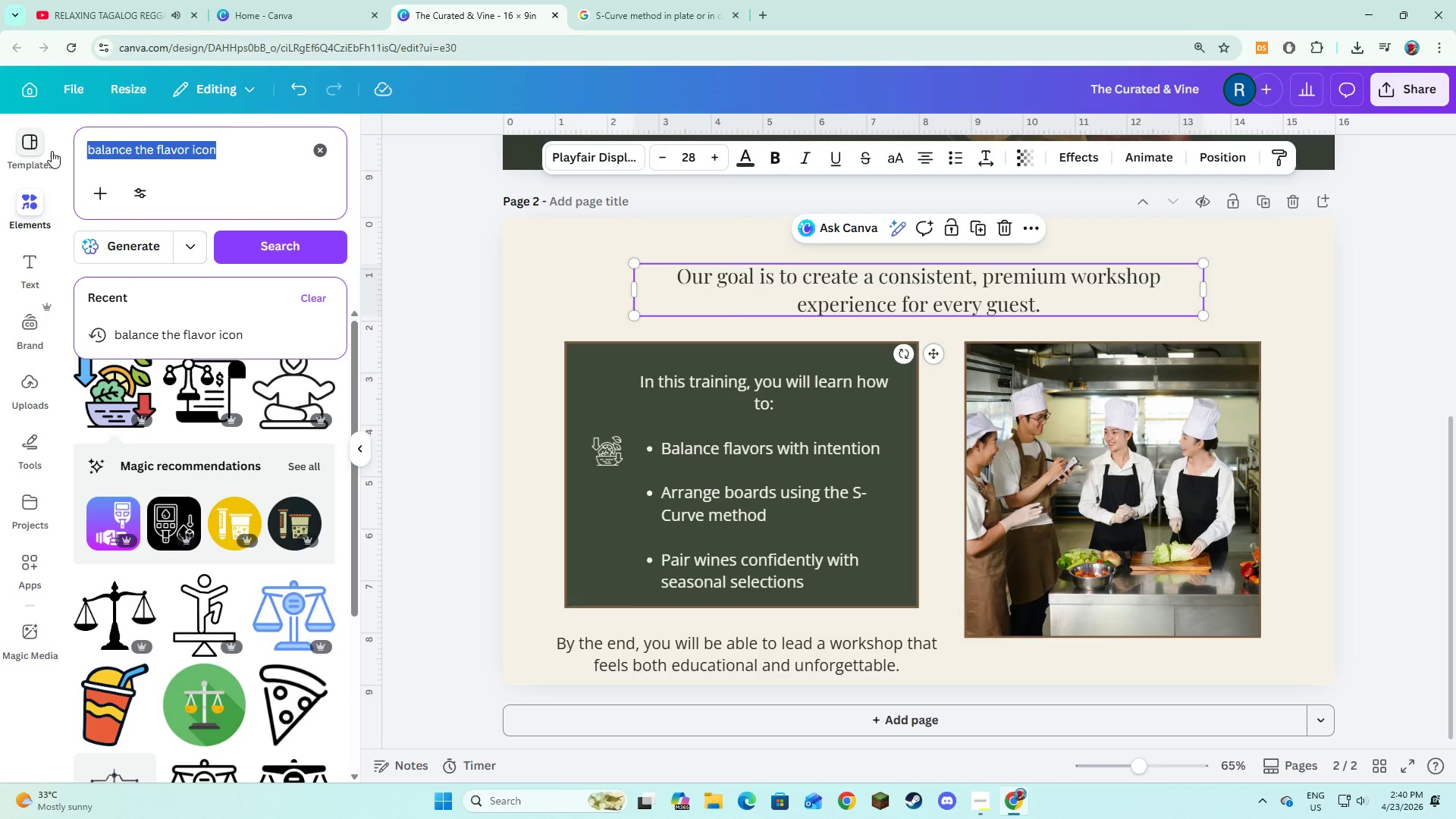 
key(Control+V)
 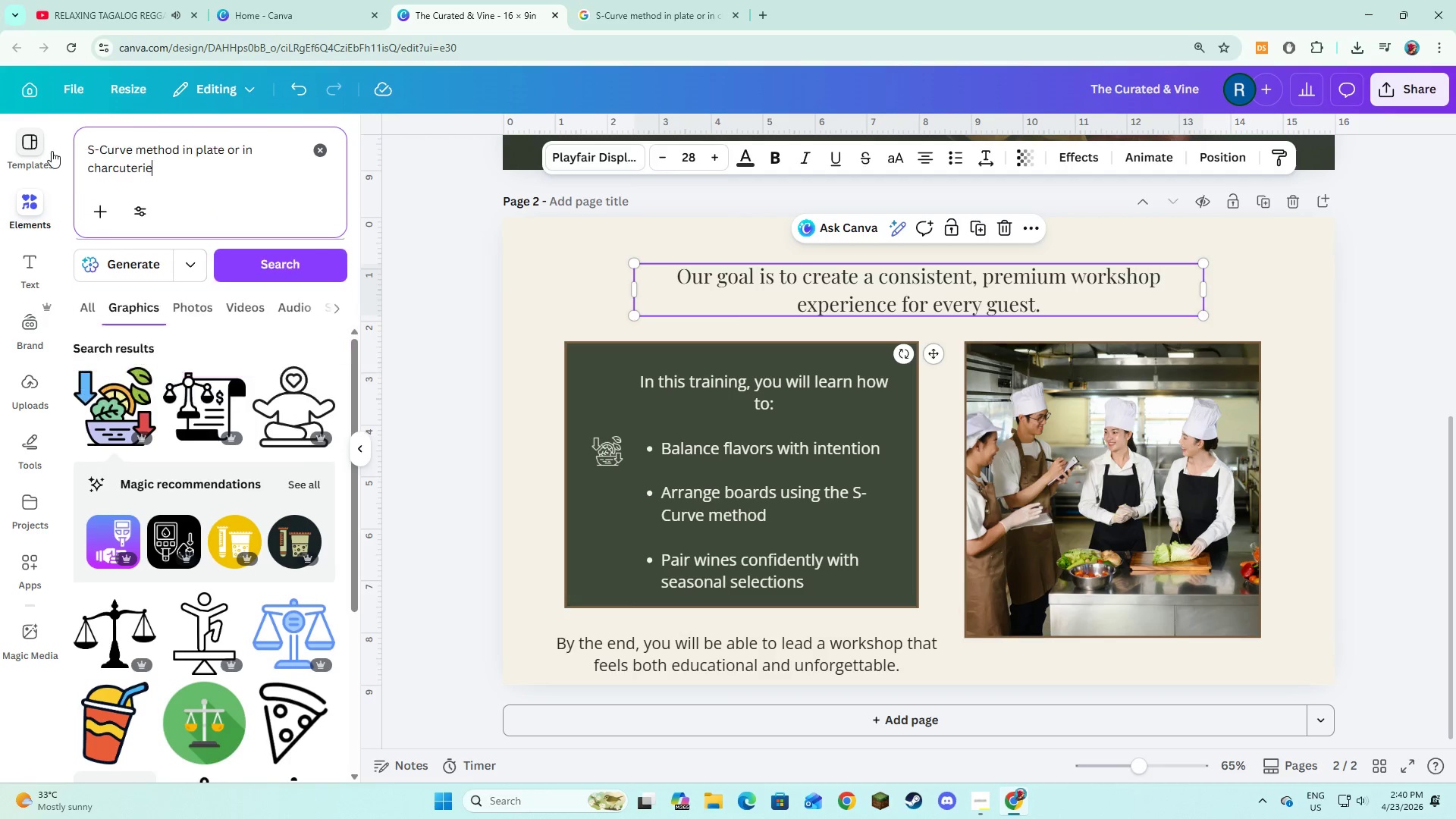 
key(NumpadEnter)
 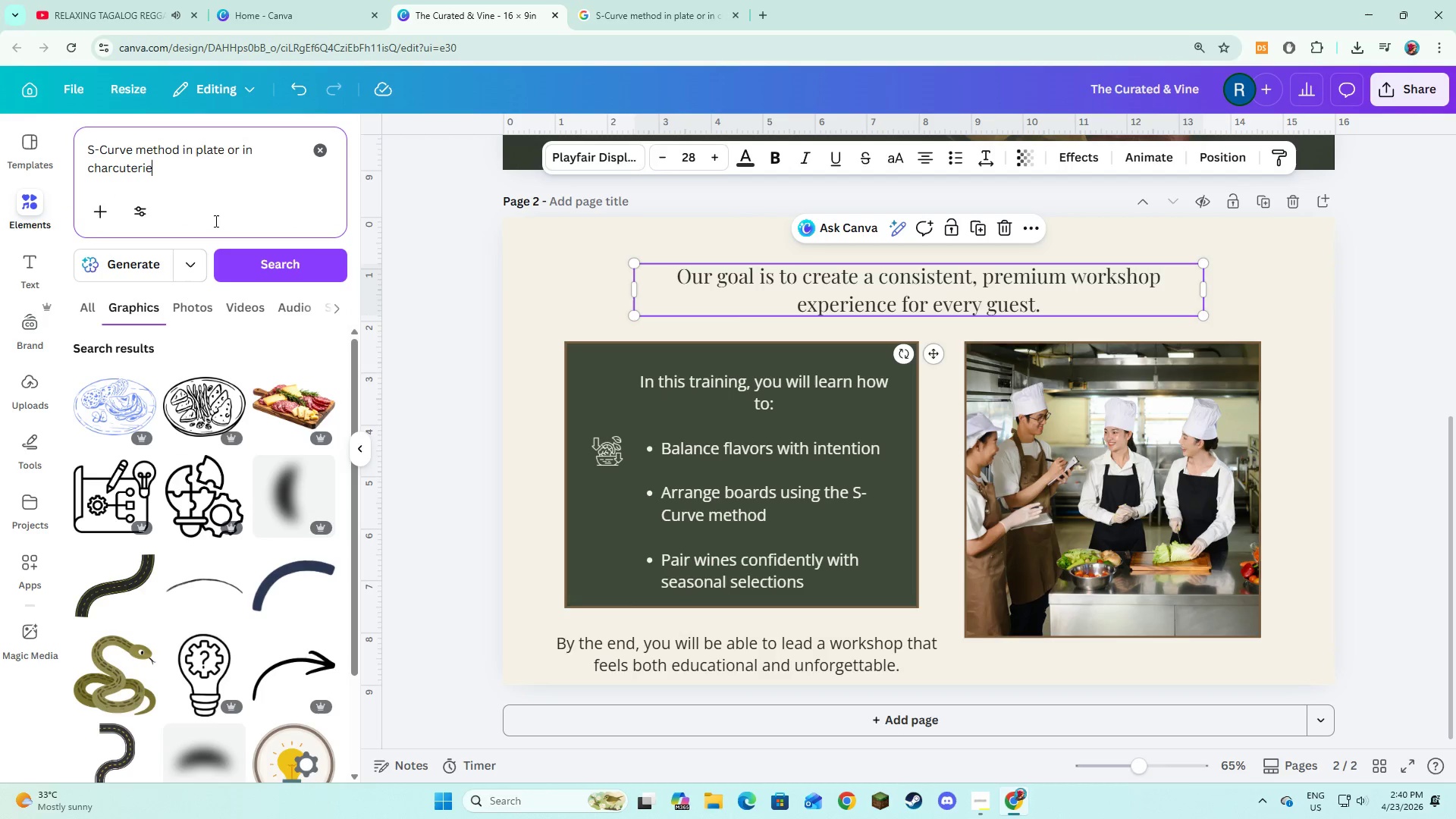 
mouse_move([301, 376])
 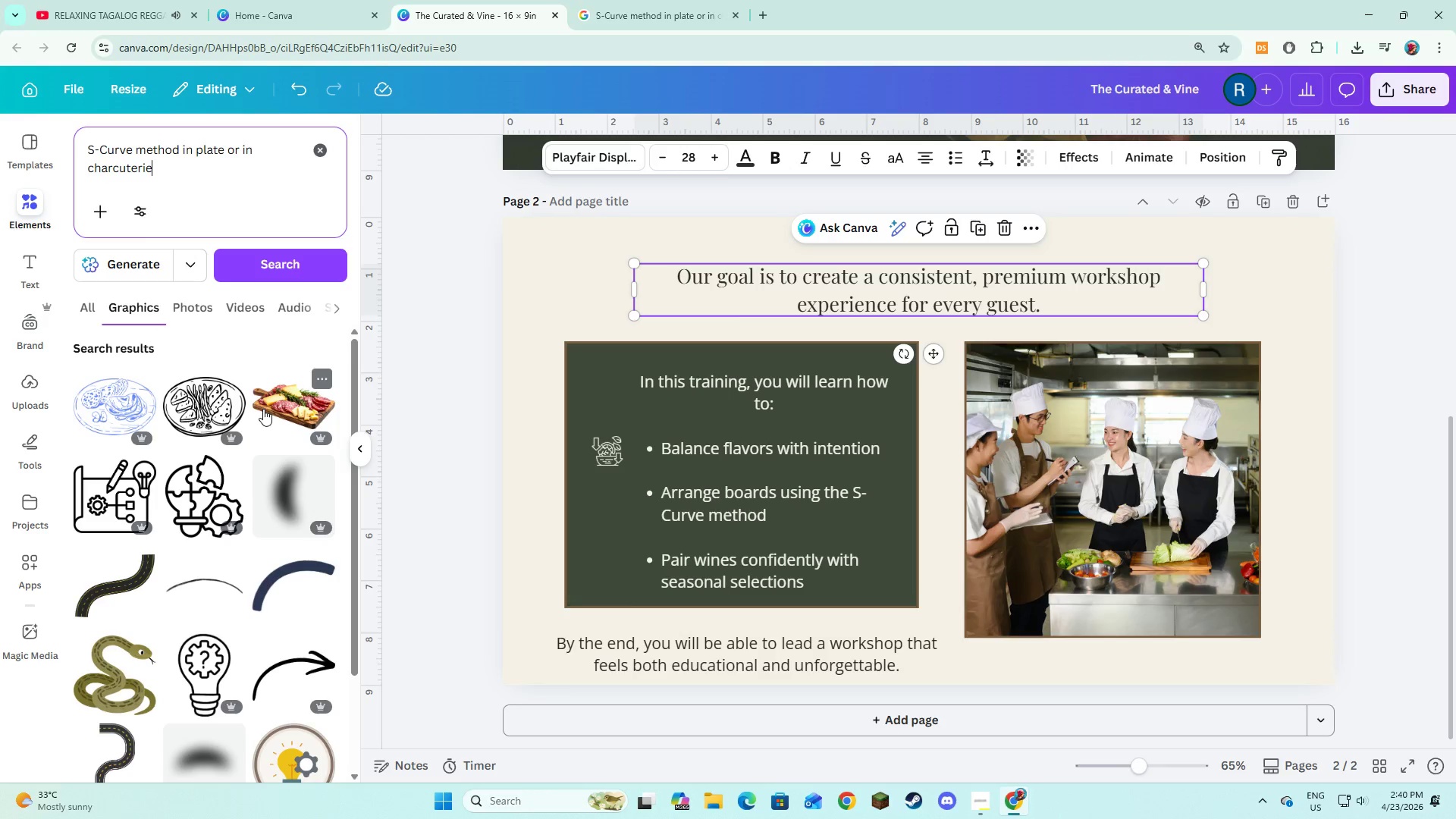 
wait(7.15)
 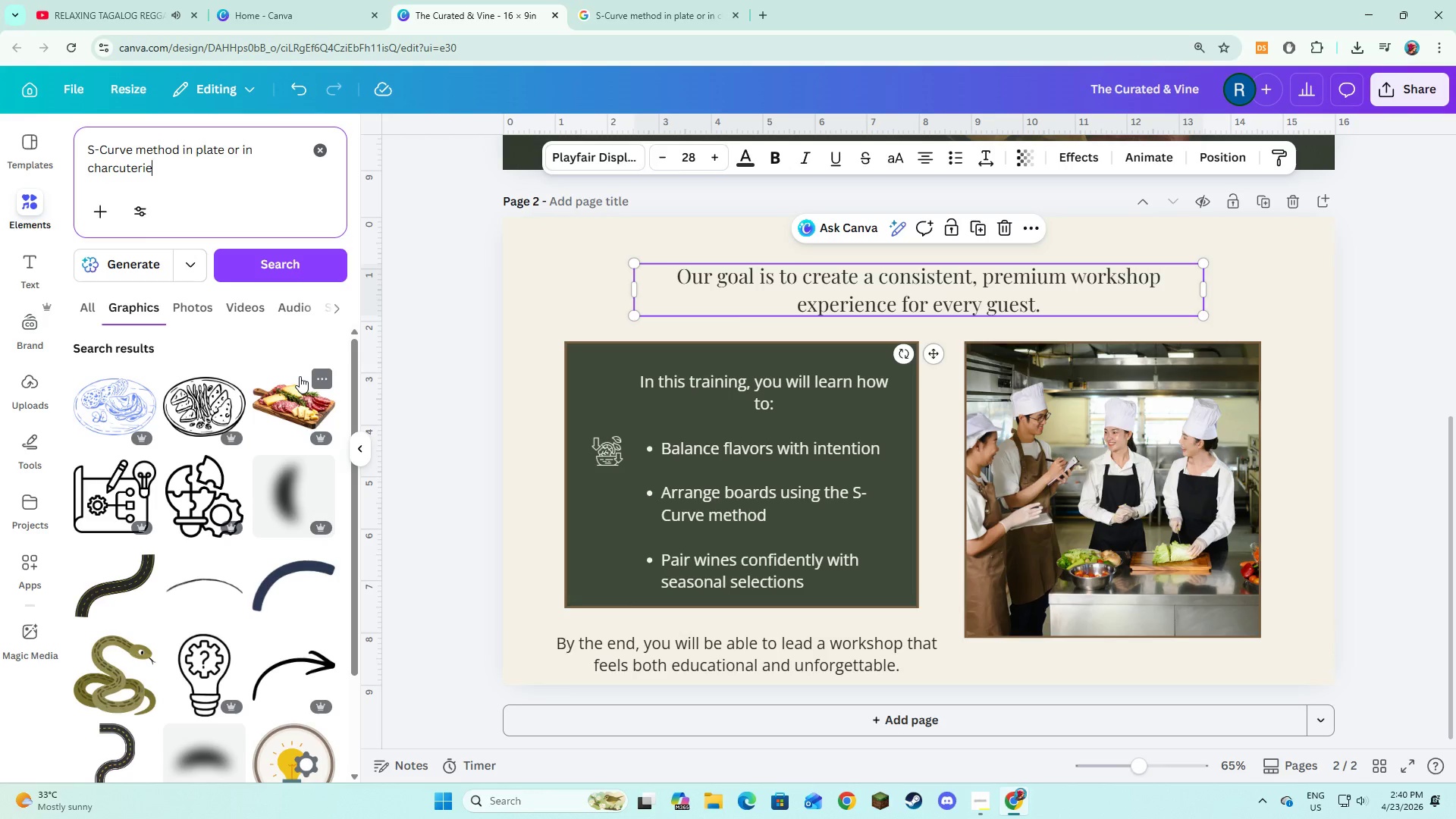 
scroll: coordinate [263, 409], scroll_direction: down, amount: 3.0
 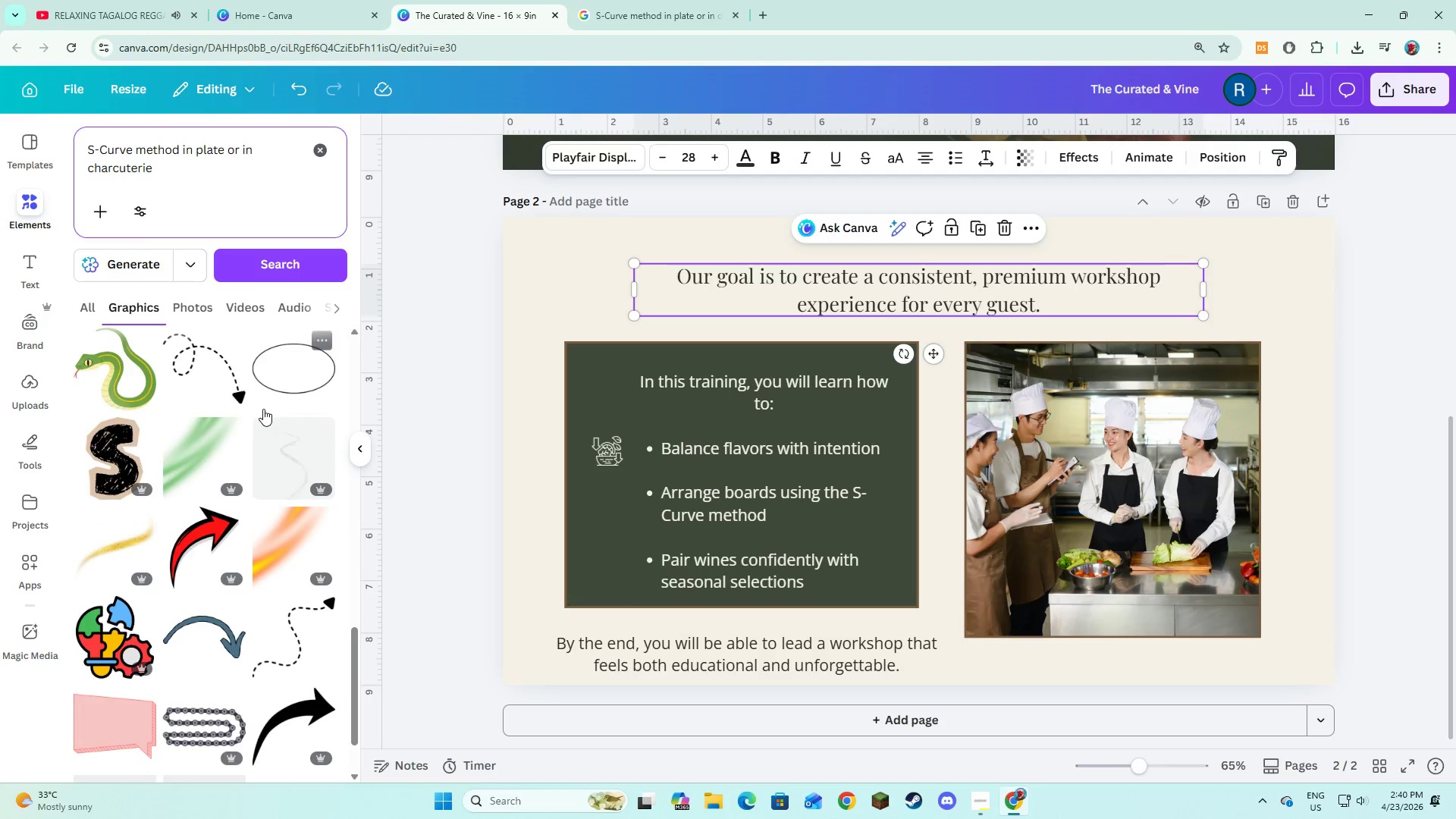 
left_click_drag(start_coordinate=[353, 642], to_coordinate=[346, 337])
 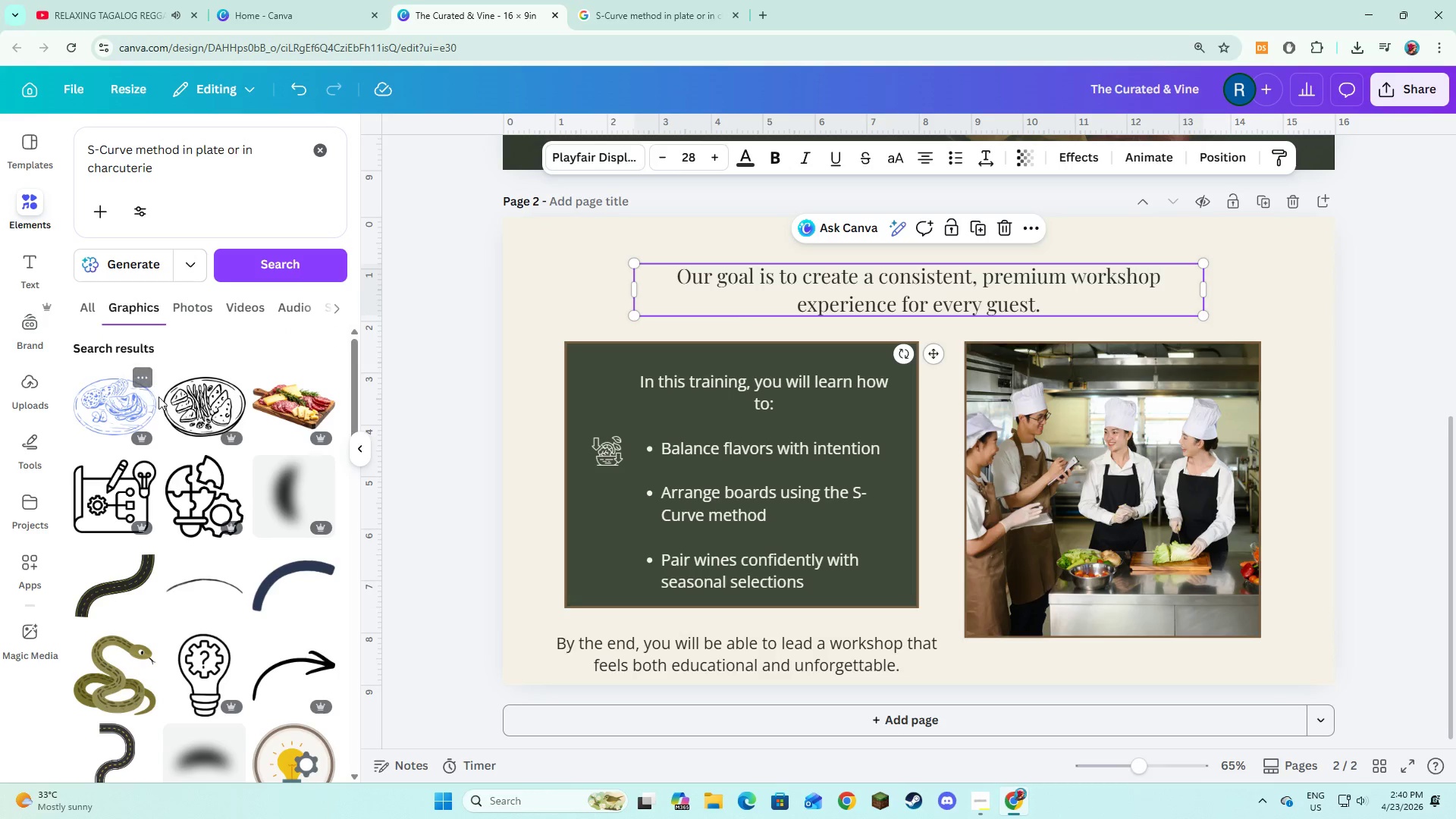 
left_click([182, 413])
 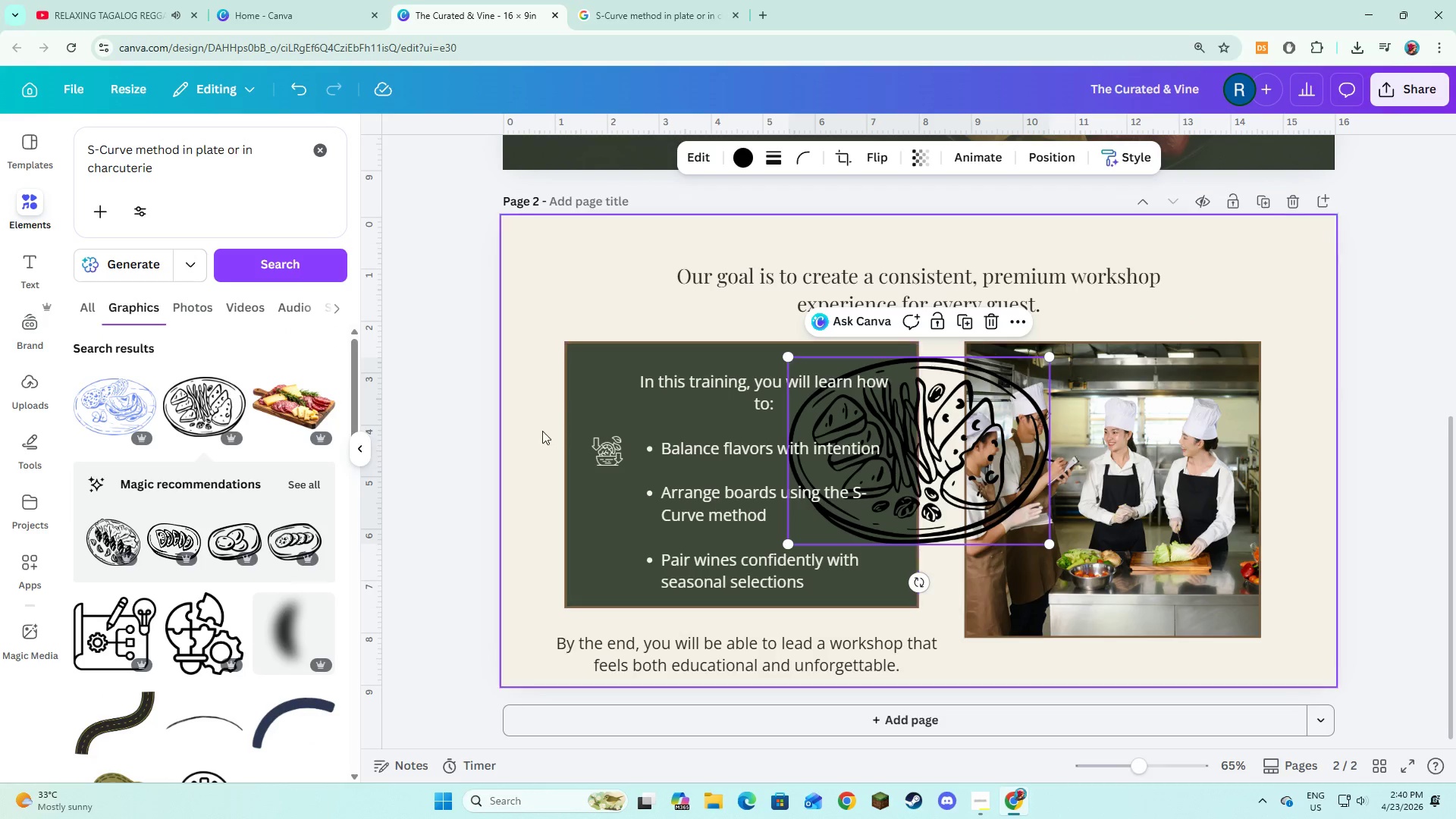 
left_click([739, 165])
 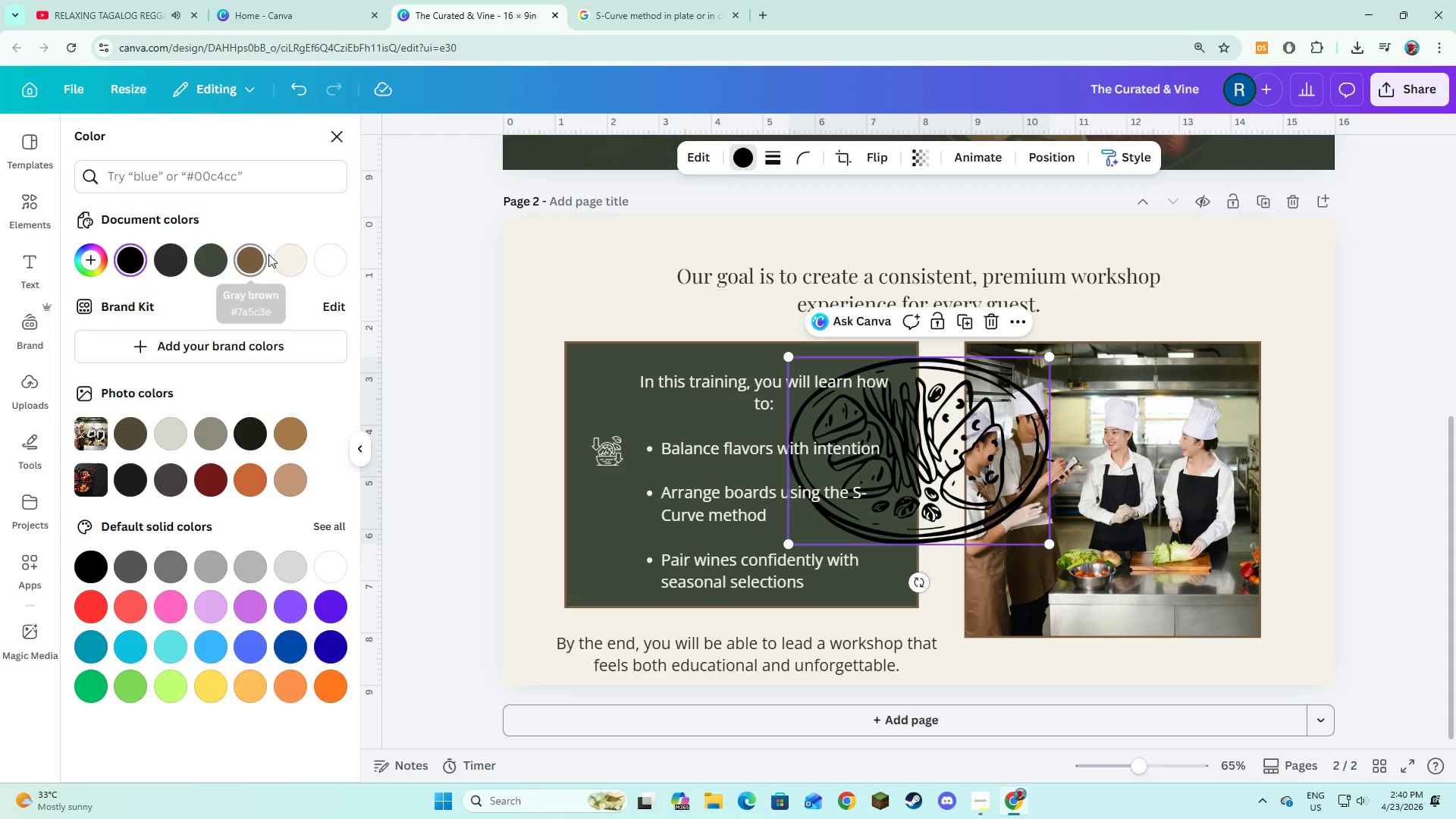 
left_click([274, 258])
 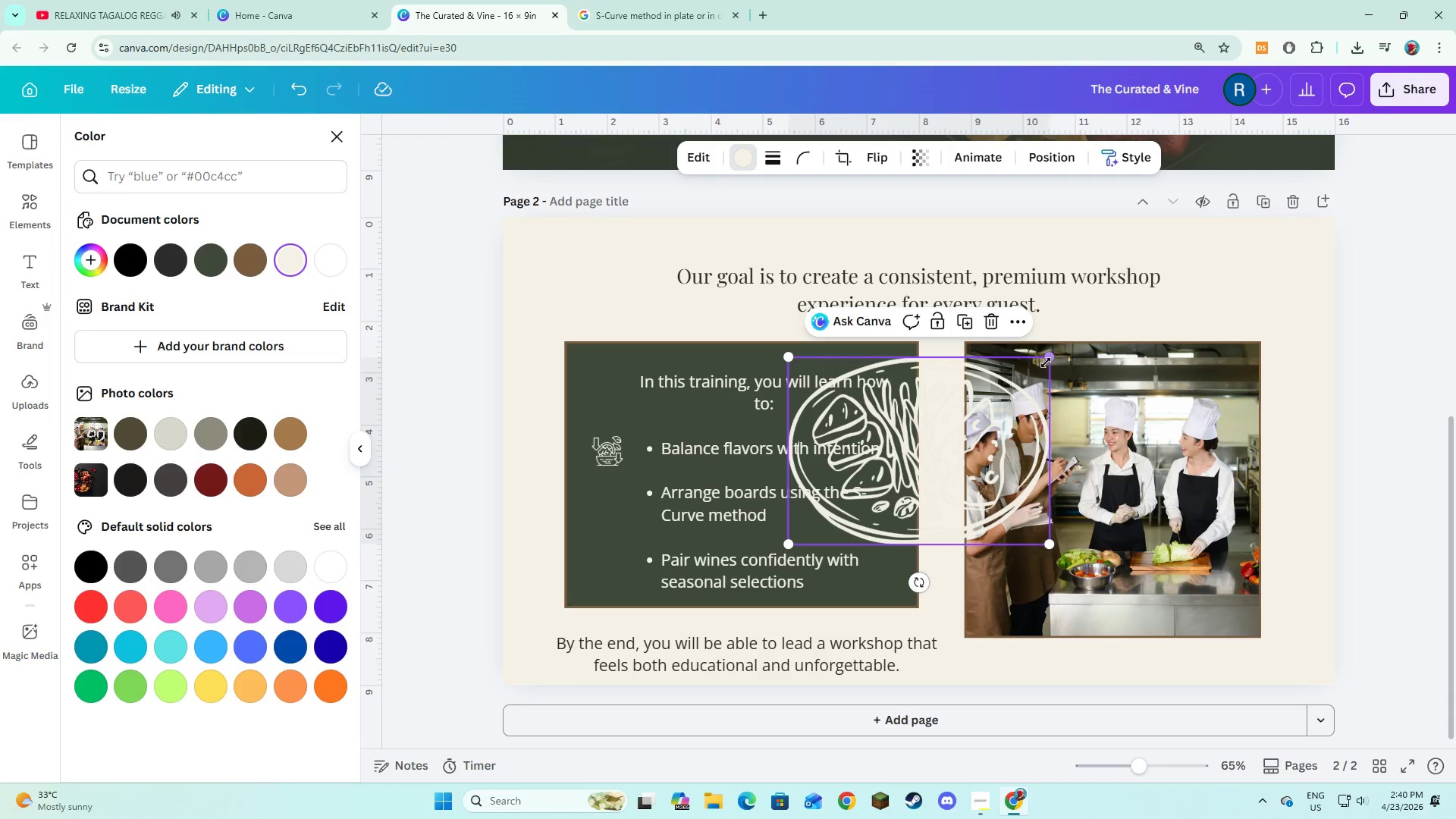 
left_click_drag(start_coordinate=[1047, 361], to_coordinate=[860, 505])
 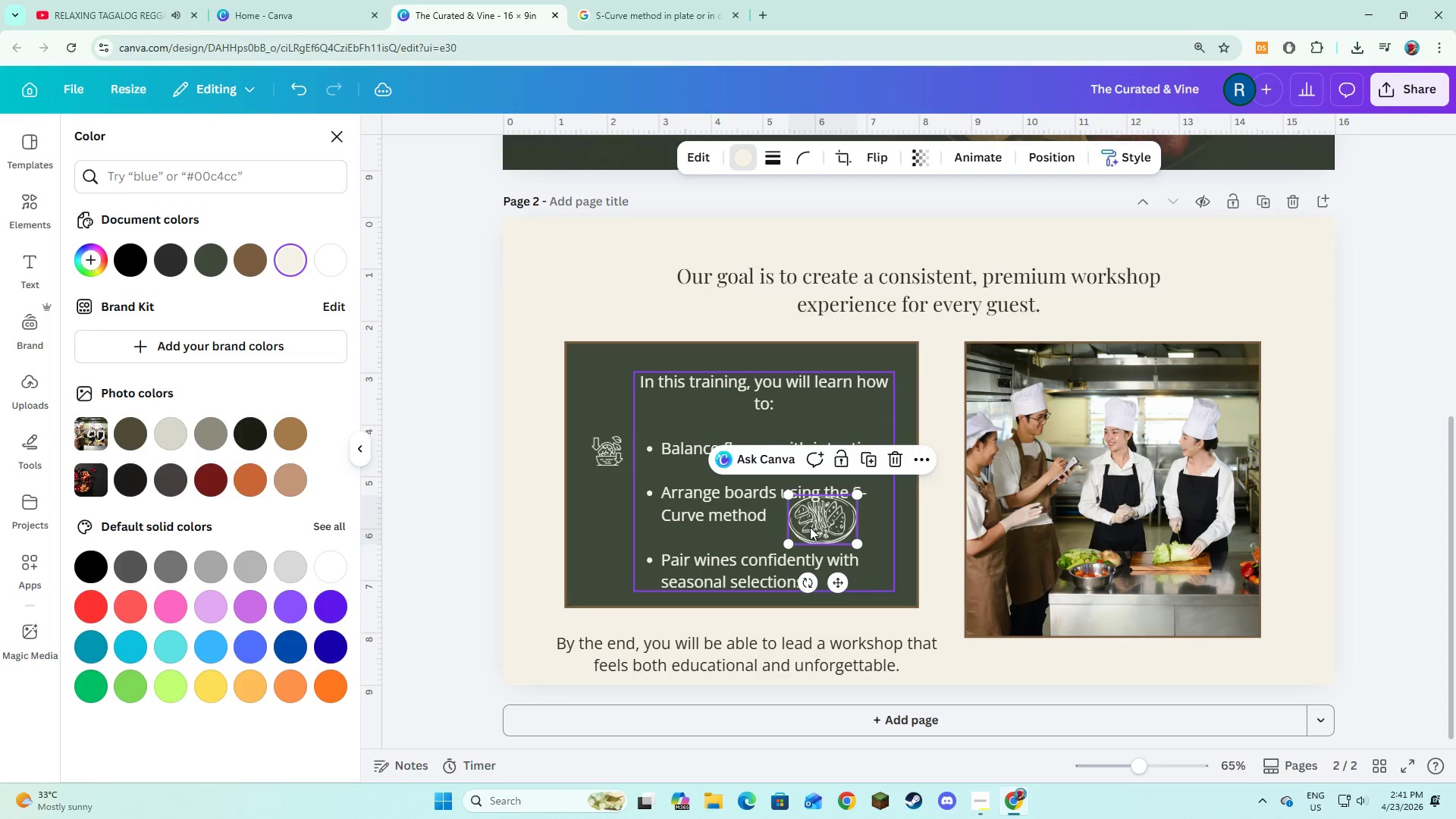 
left_click_drag(start_coordinate=[810, 527], to_coordinate=[614, 510])
 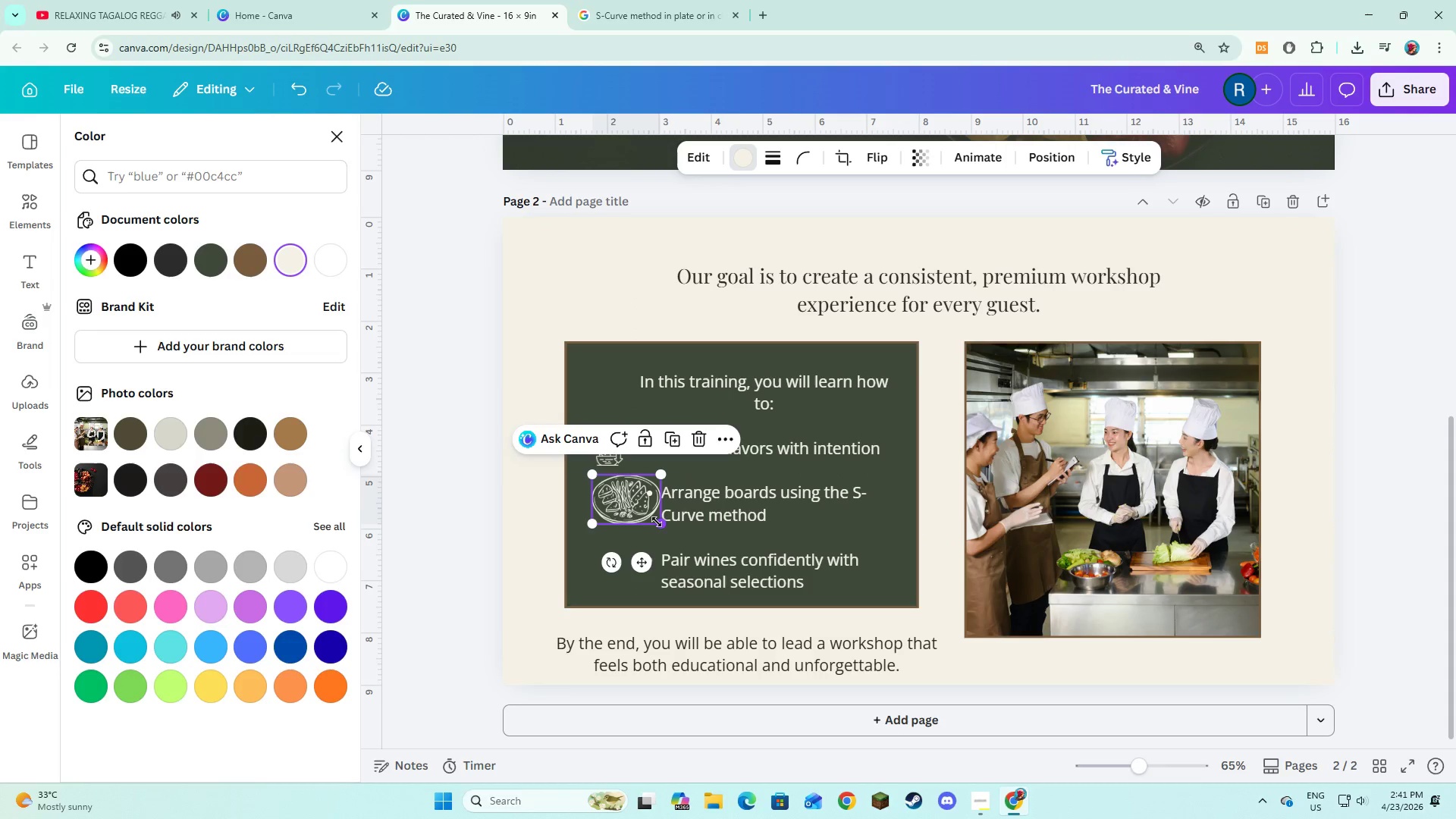 
left_click_drag(start_coordinate=[657, 522], to_coordinate=[620, 501])
 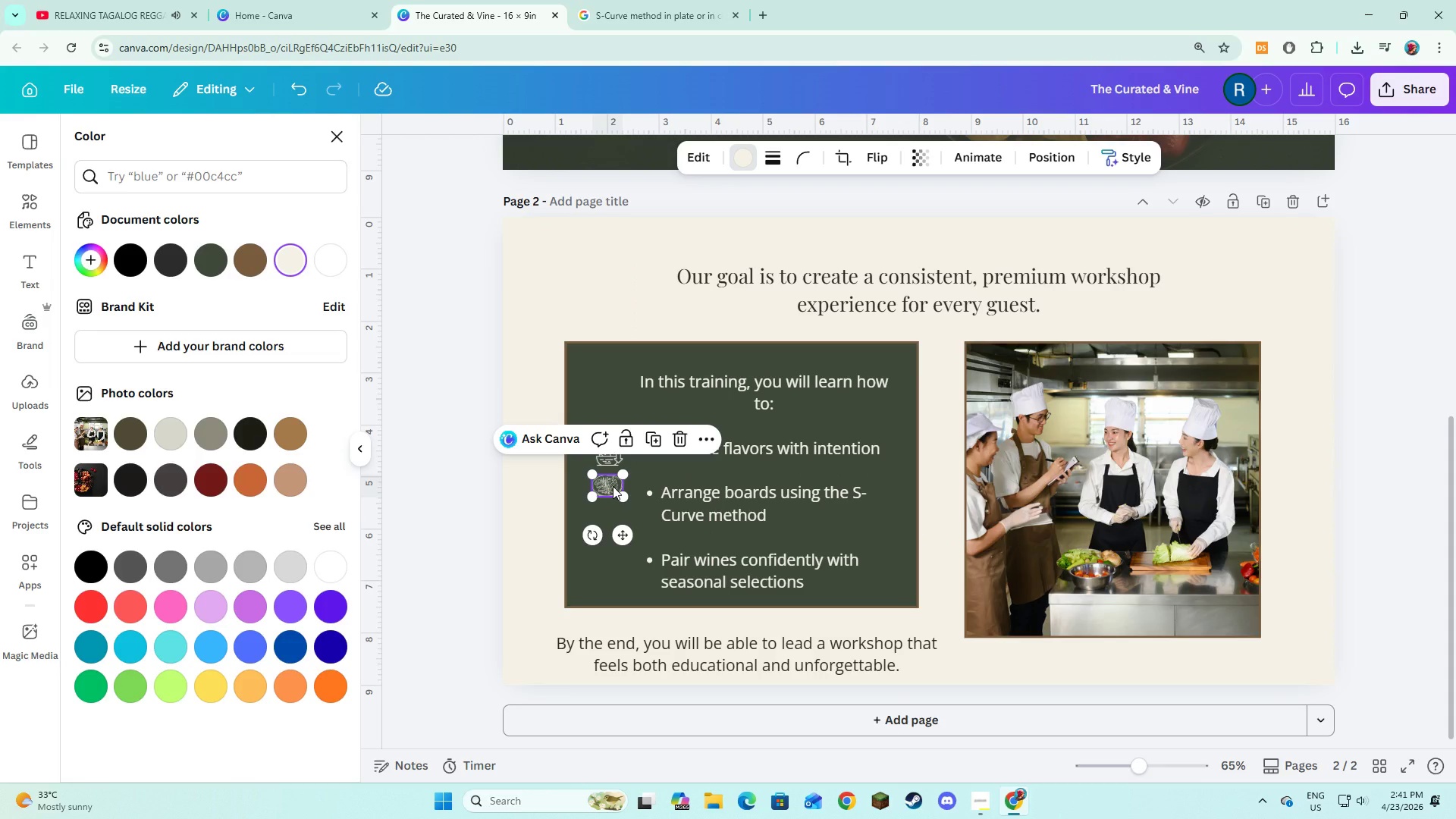 
left_click_drag(start_coordinate=[613, 486], to_coordinate=[613, 503])
 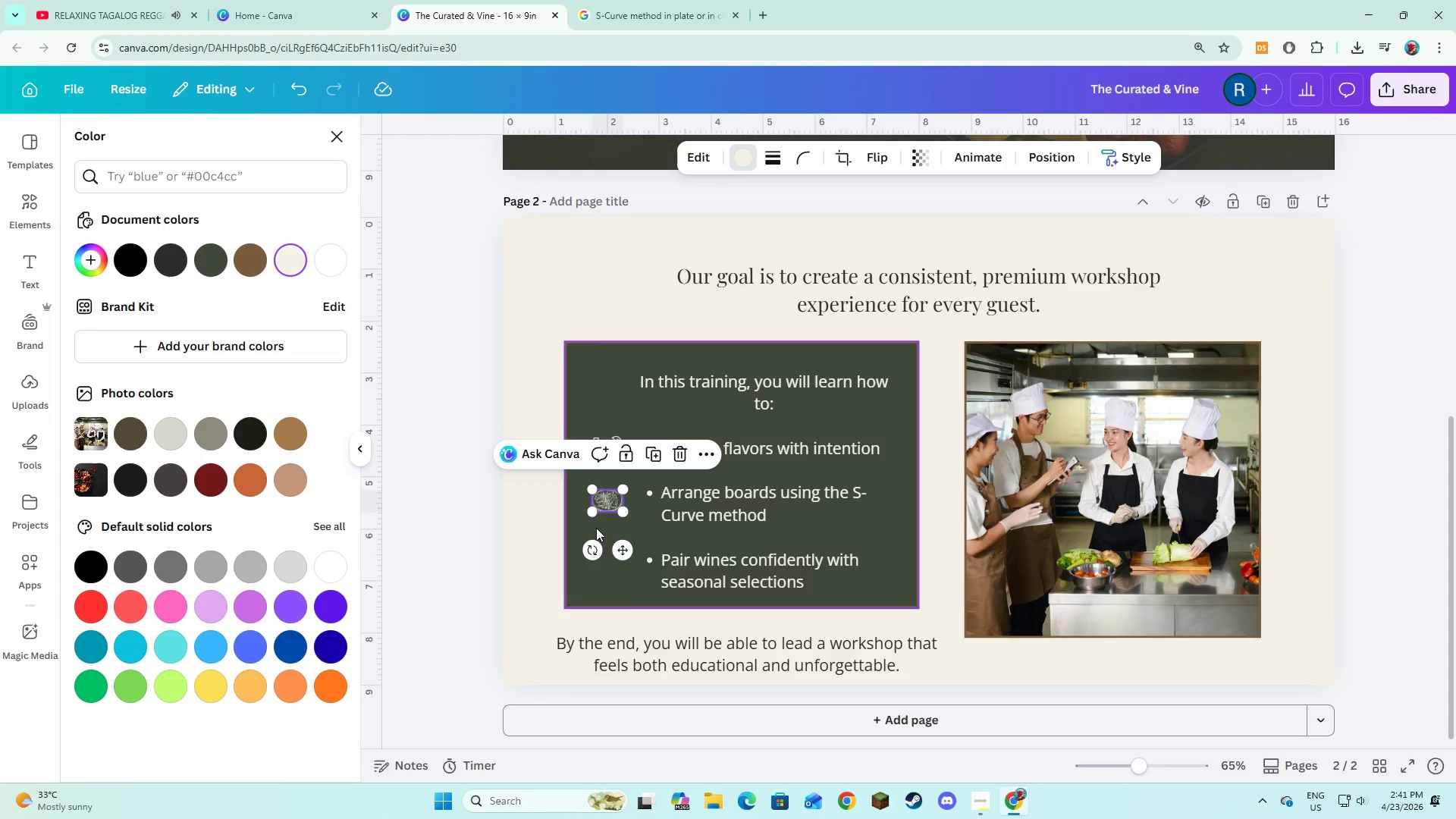 
left_click([594, 530])
 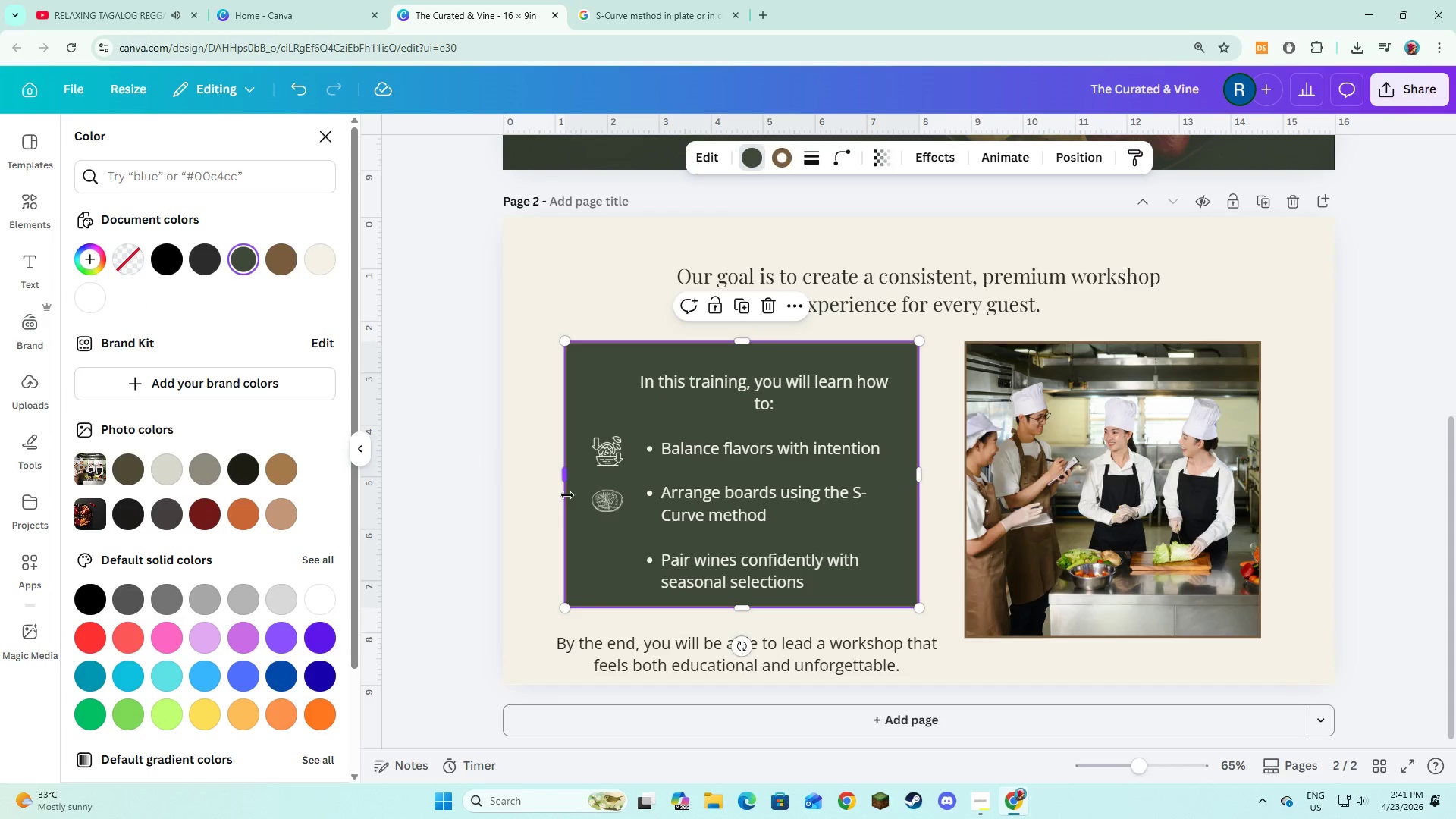 
wait(6.05)
 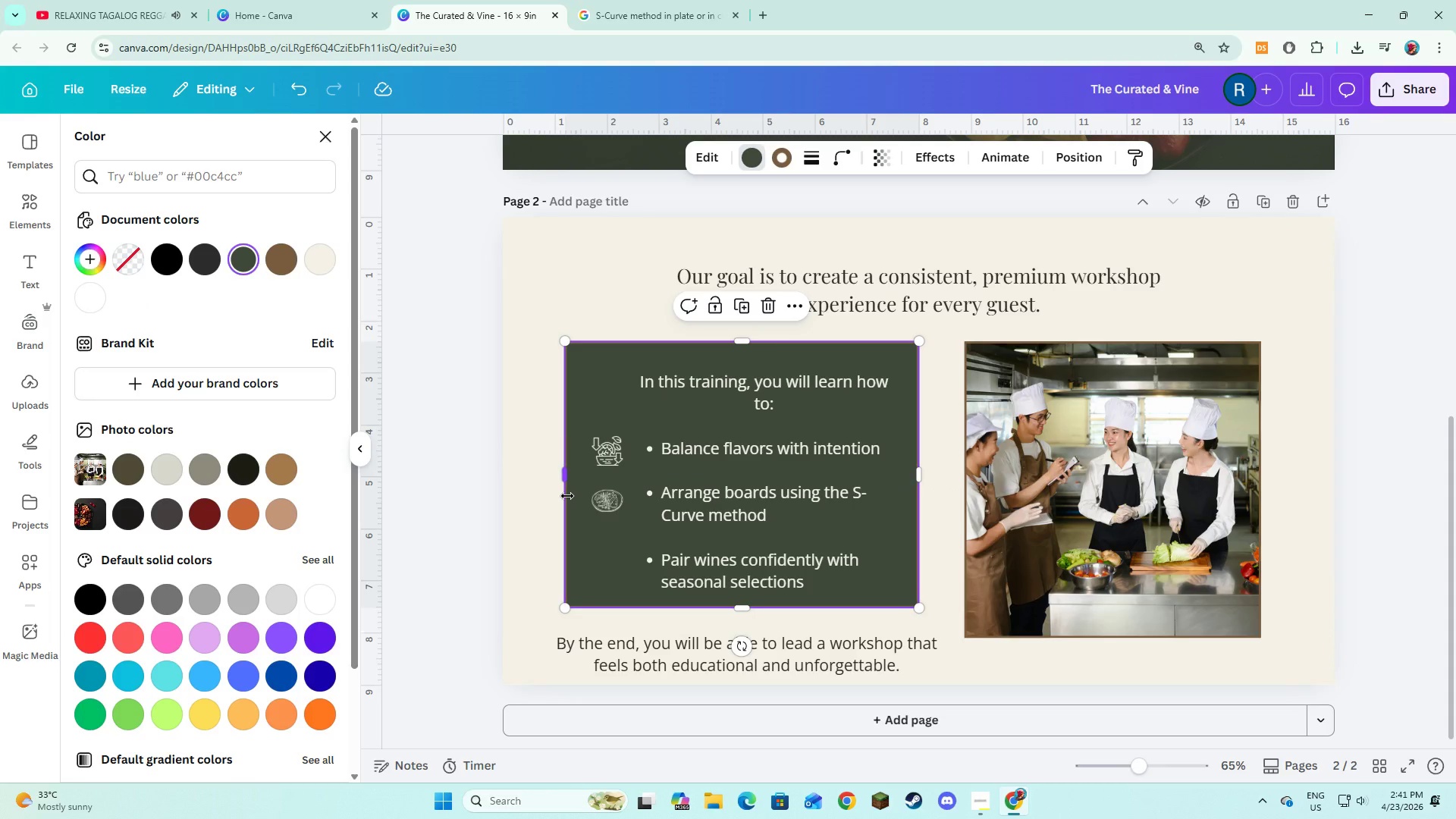 
left_click([313, 136])
 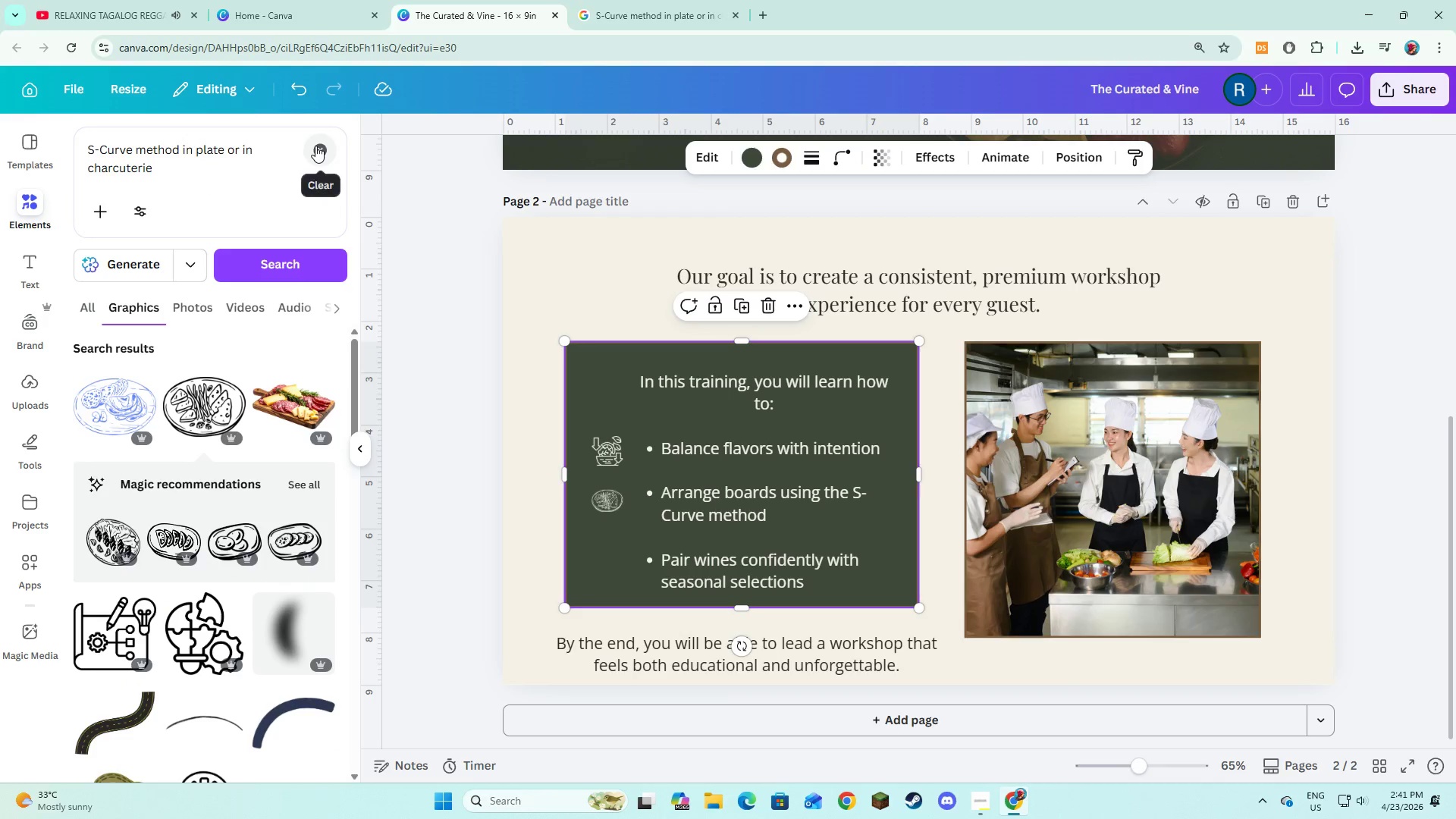 
double_click([282, 158])
 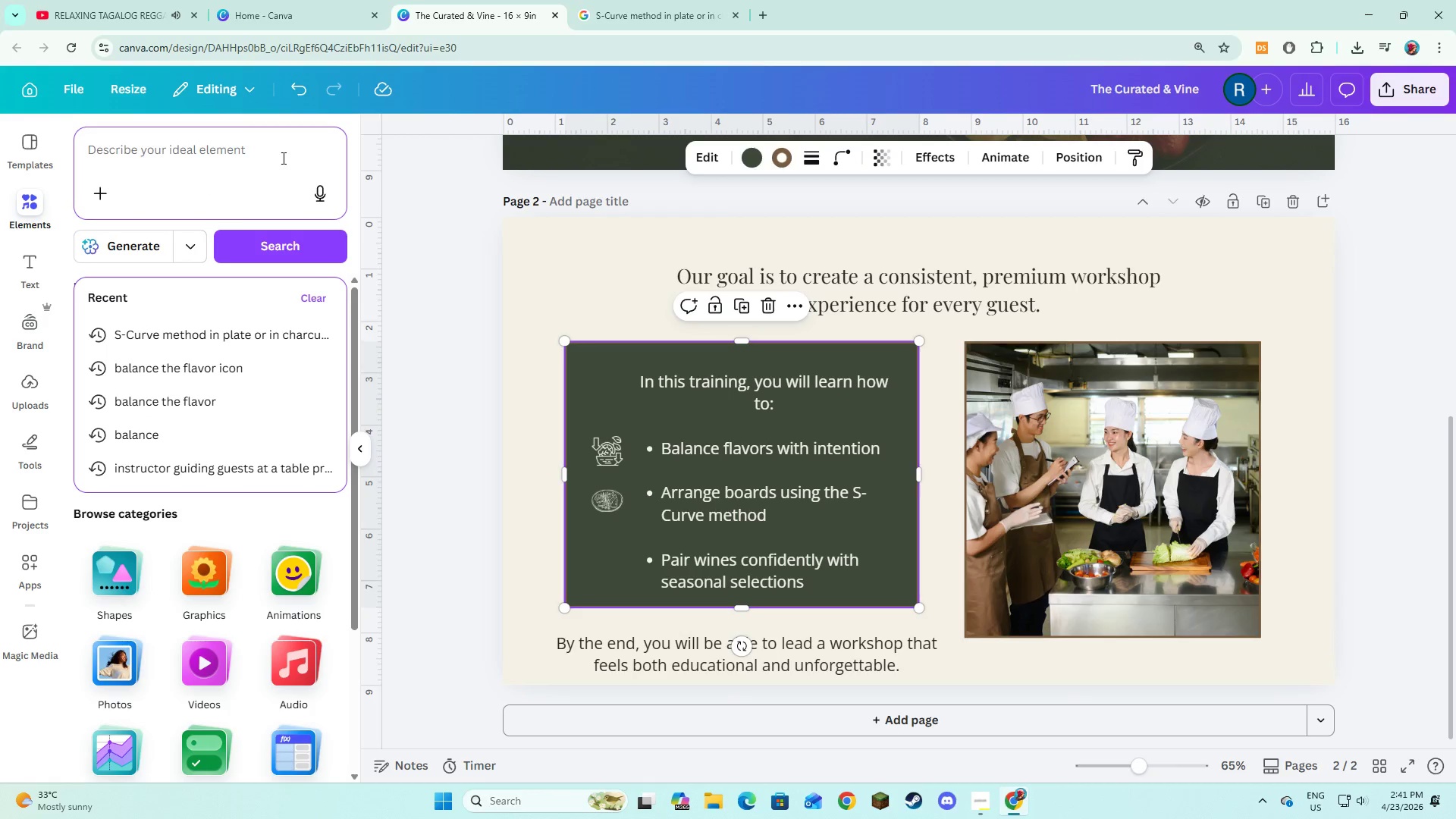 
type(wine)
 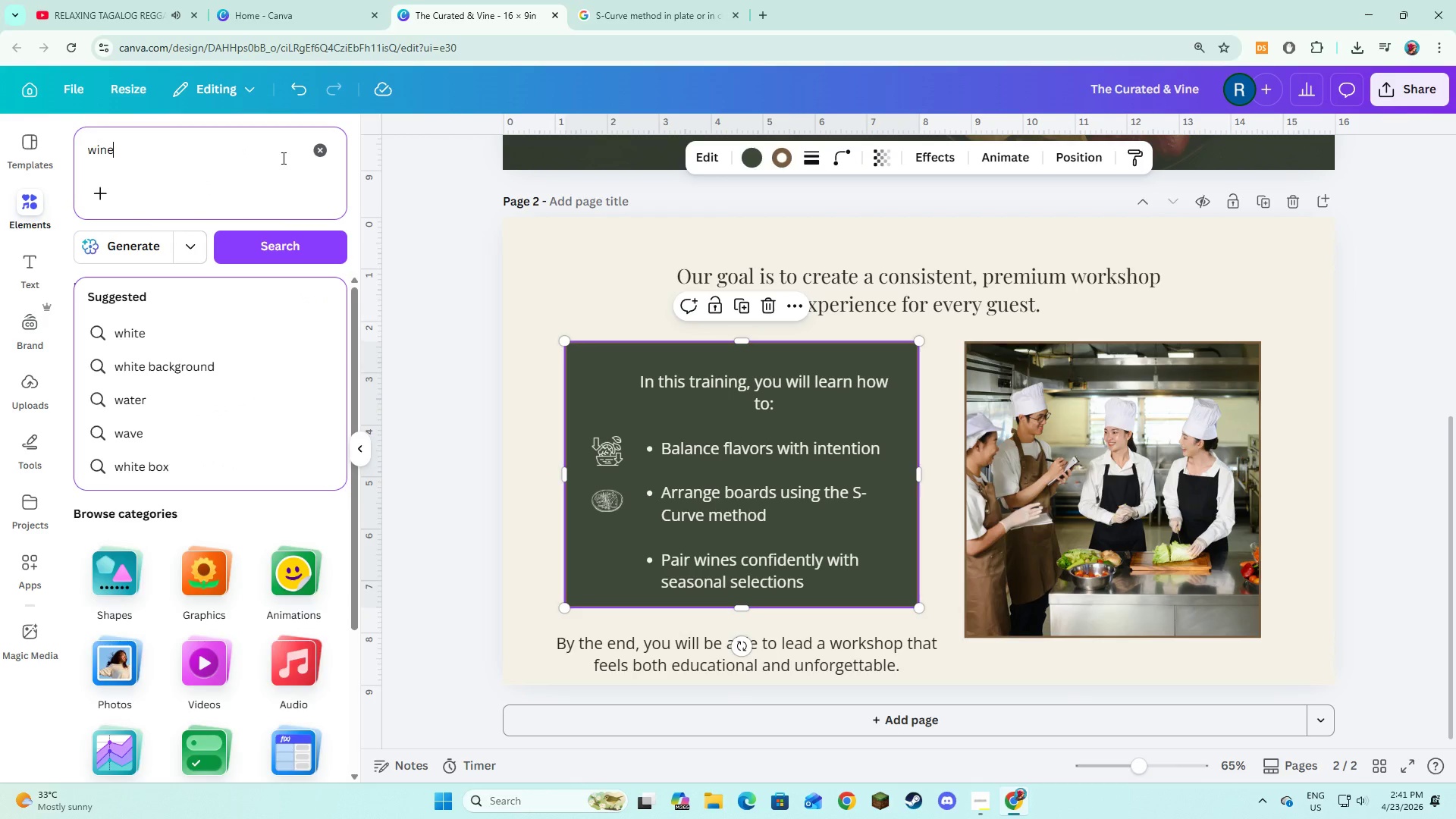 
key(Enter)
 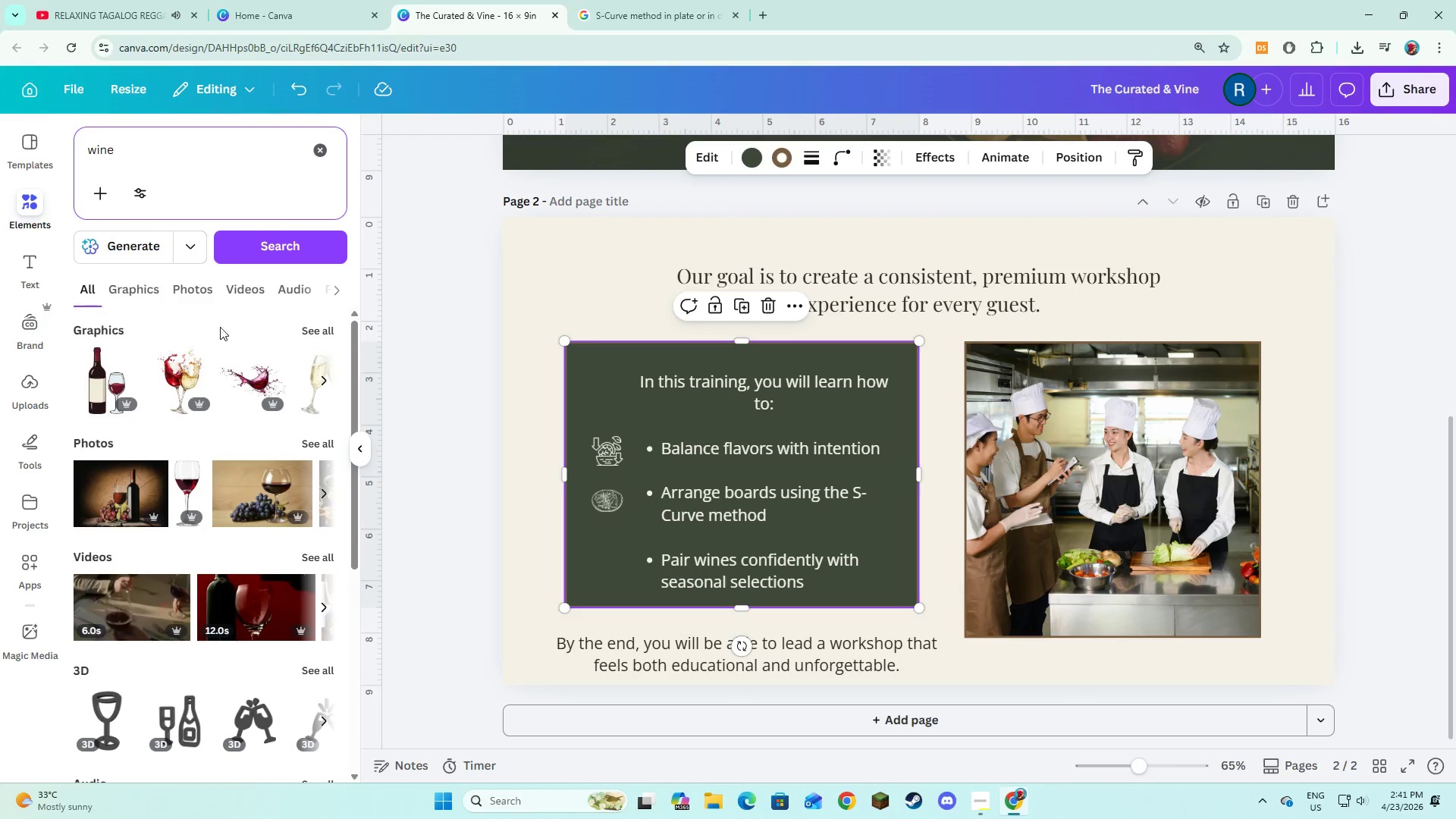 
left_click([306, 327])
 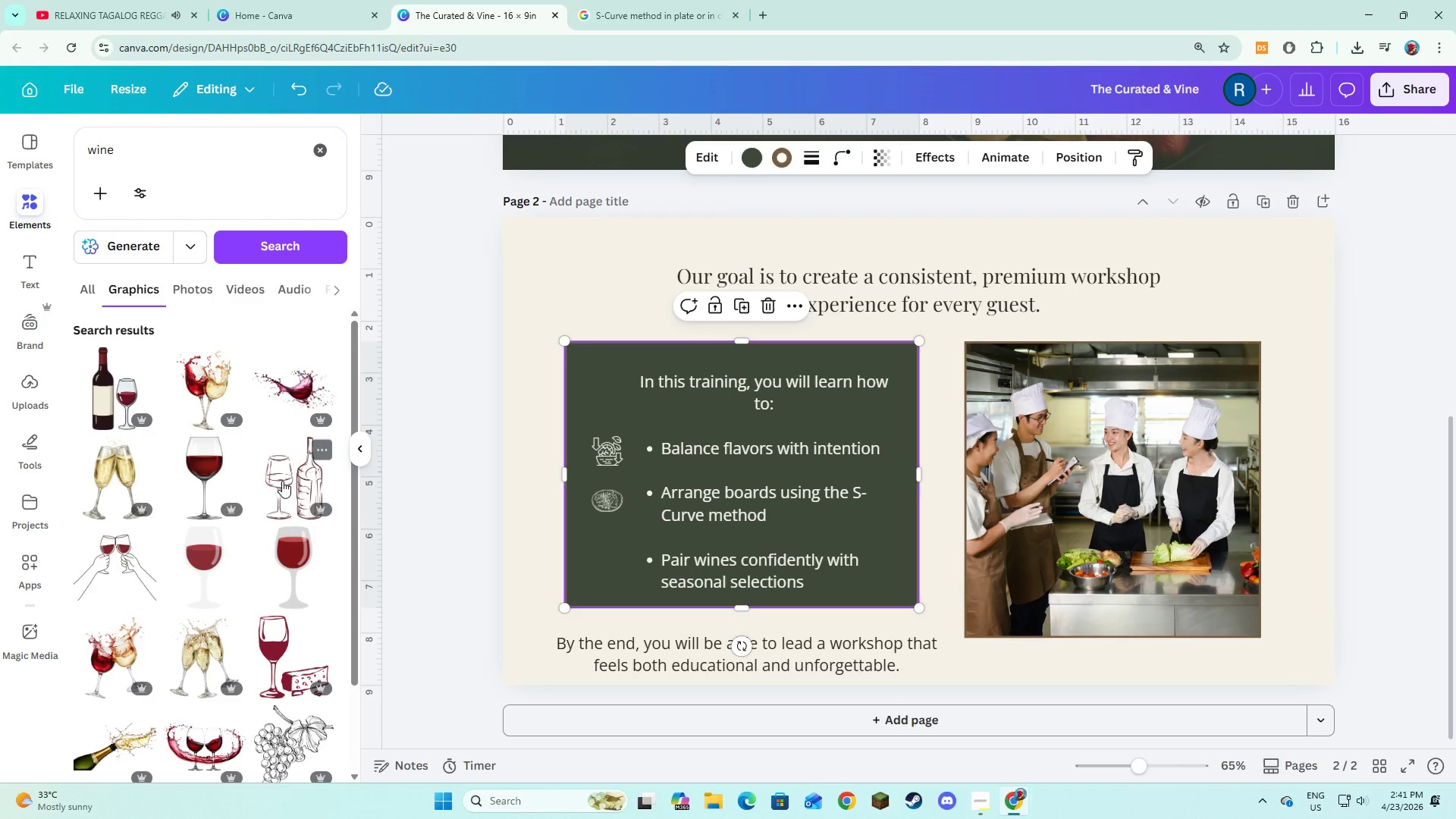 
scroll: coordinate [283, 483], scroll_direction: down, amount: 6.0
 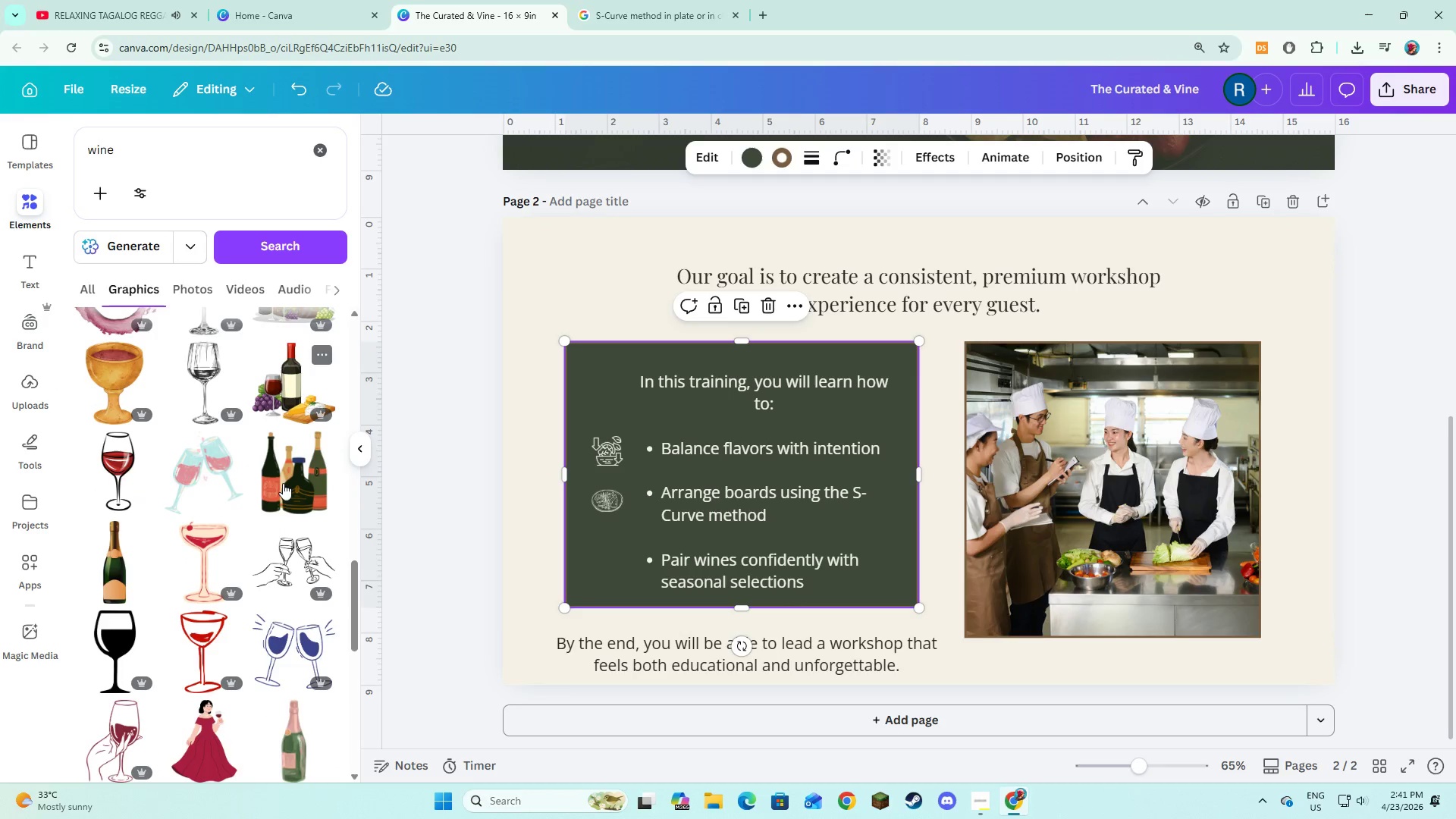 
left_click([128, 639])
 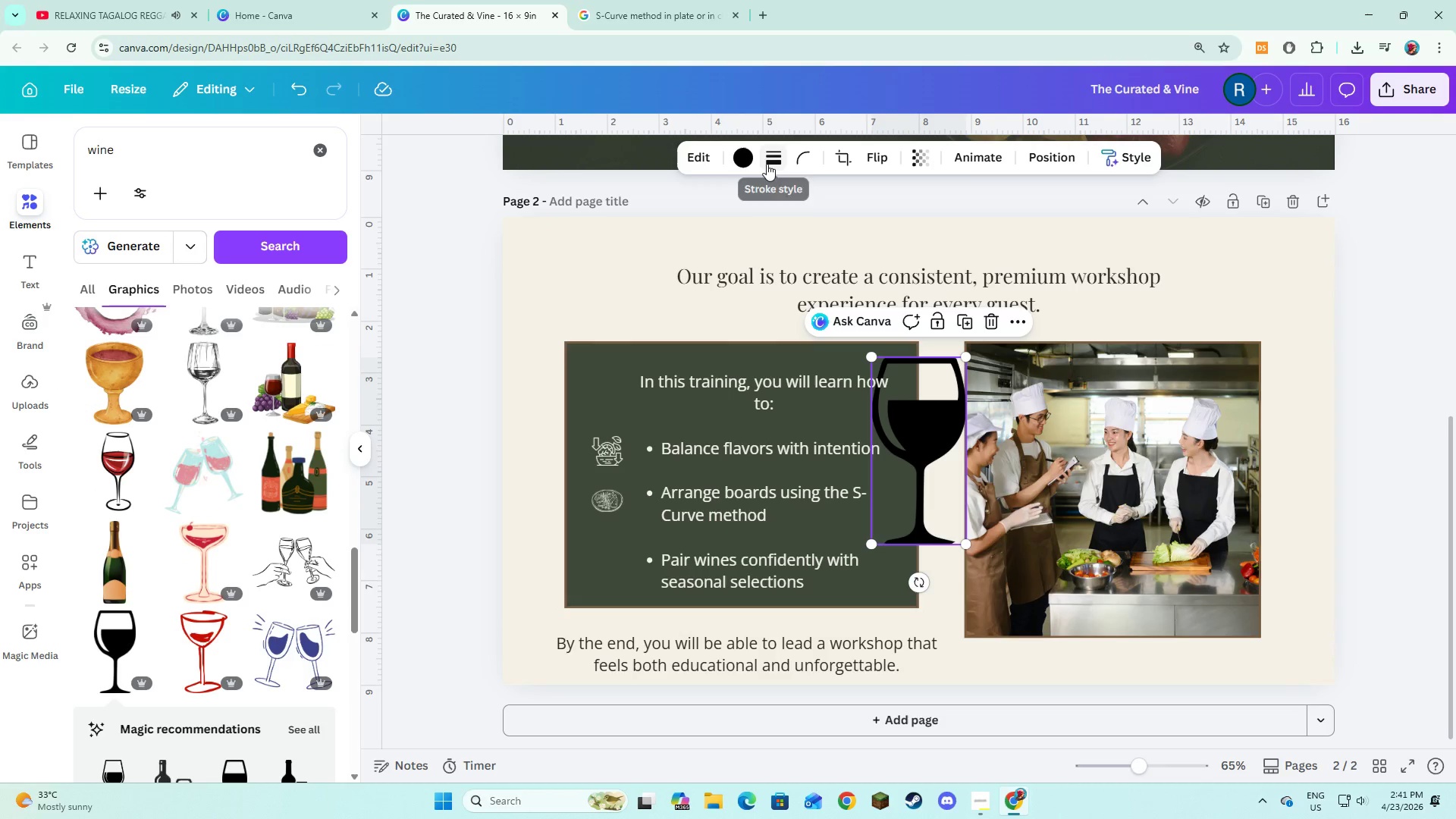 
left_click([751, 162])
 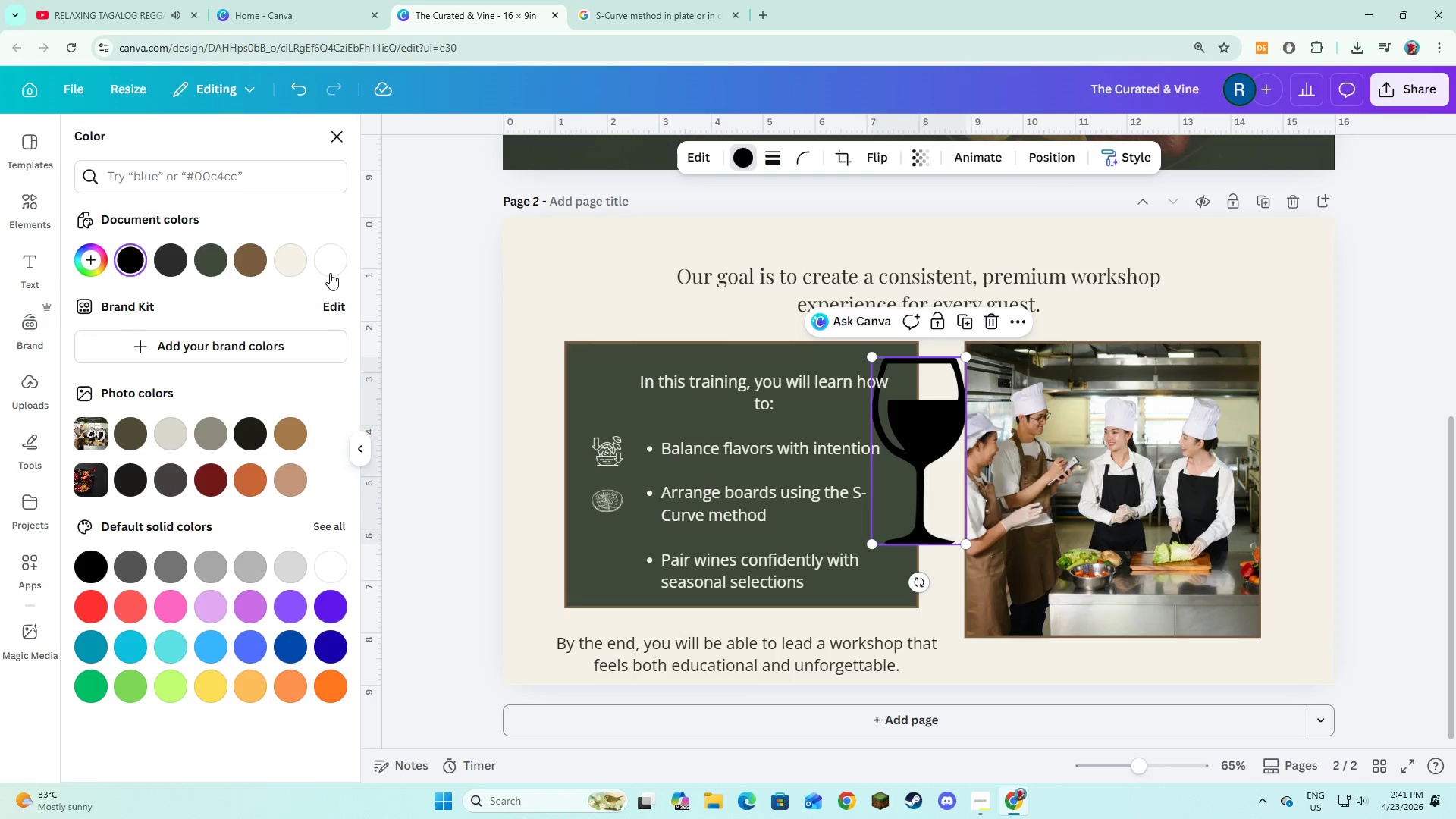 
left_click([296, 262])
 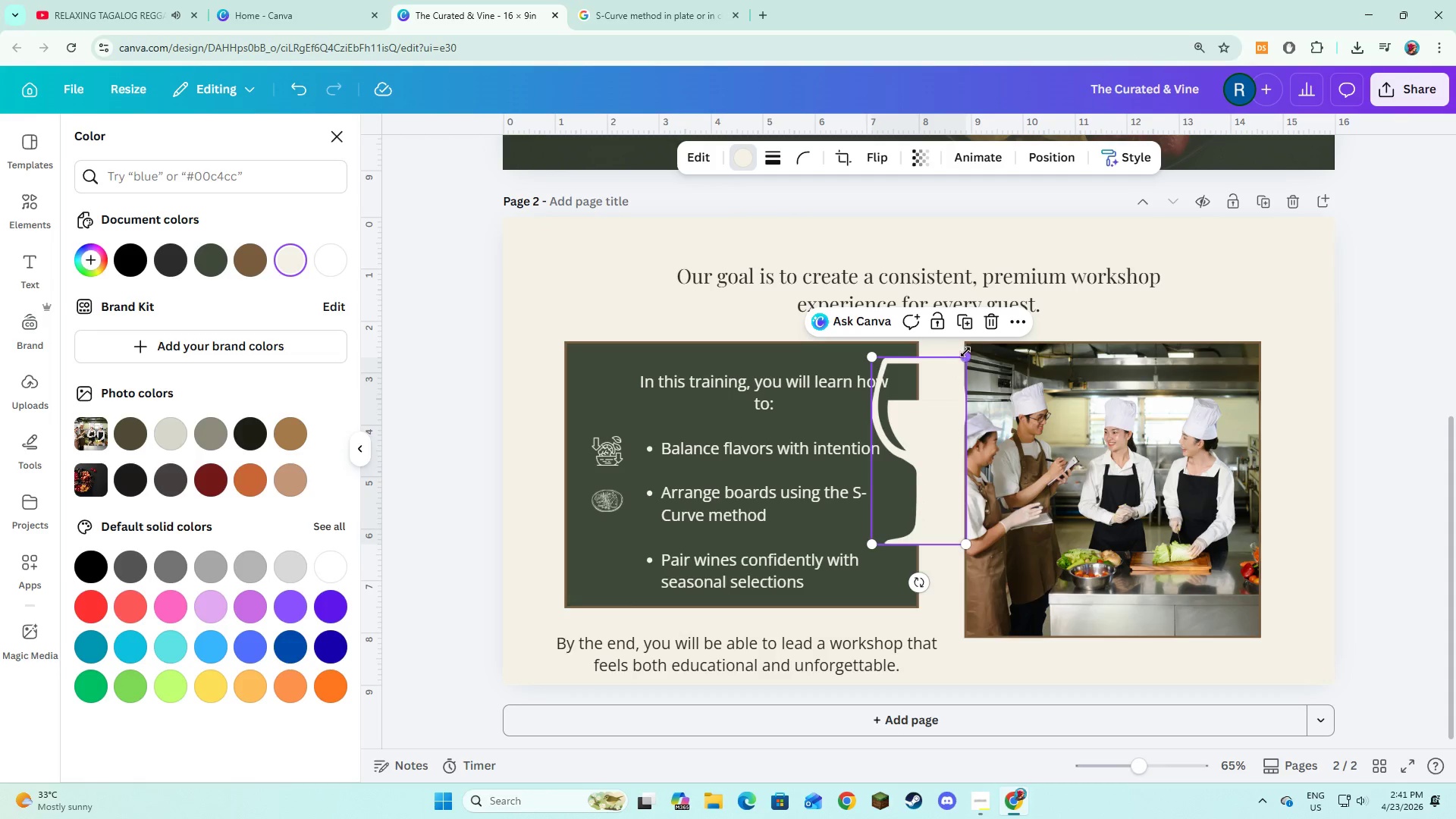 
left_click_drag(start_coordinate=[968, 353], to_coordinate=[899, 488])
 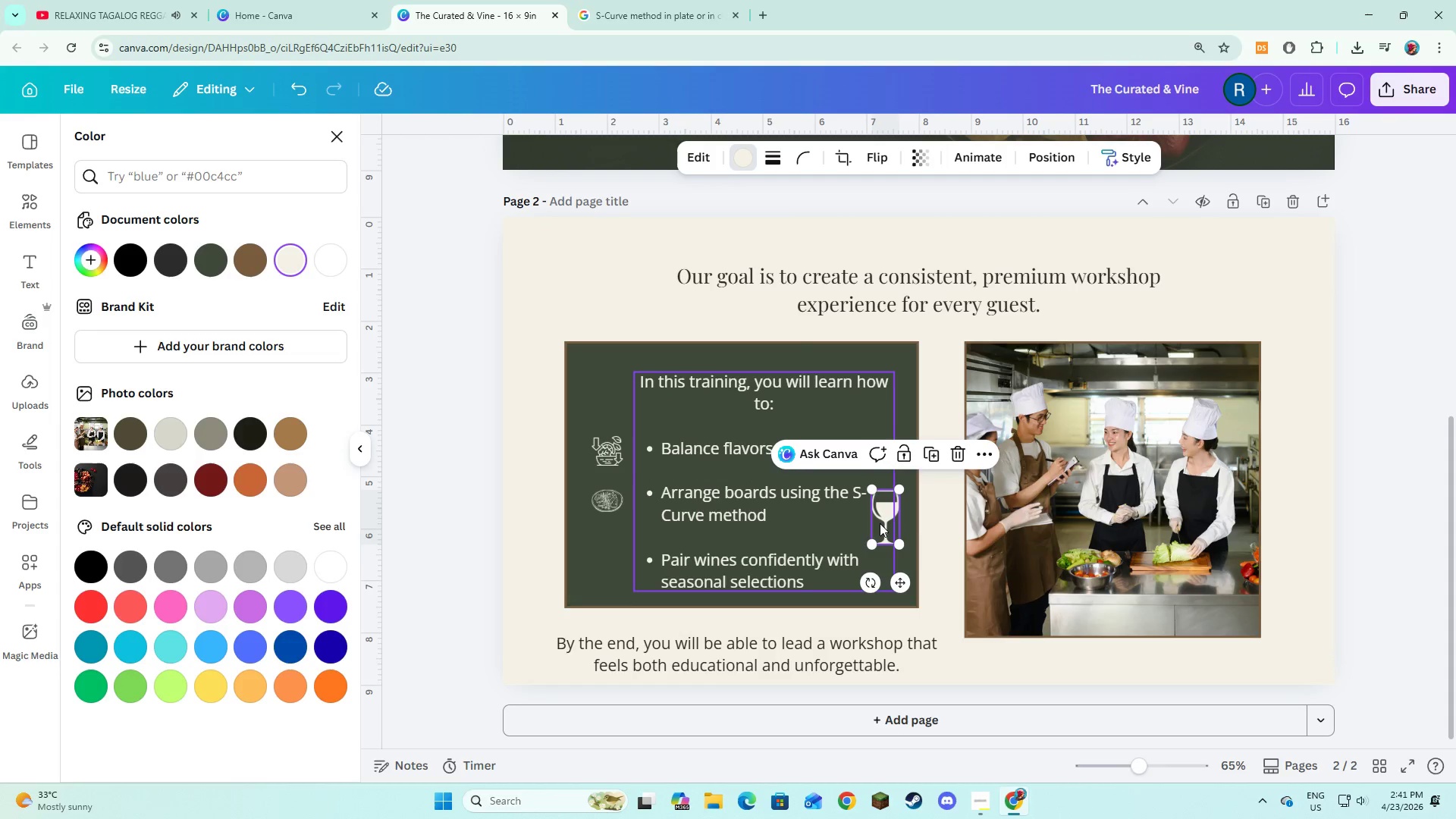 
left_click_drag(start_coordinate=[880, 523], to_coordinate=[601, 564])
 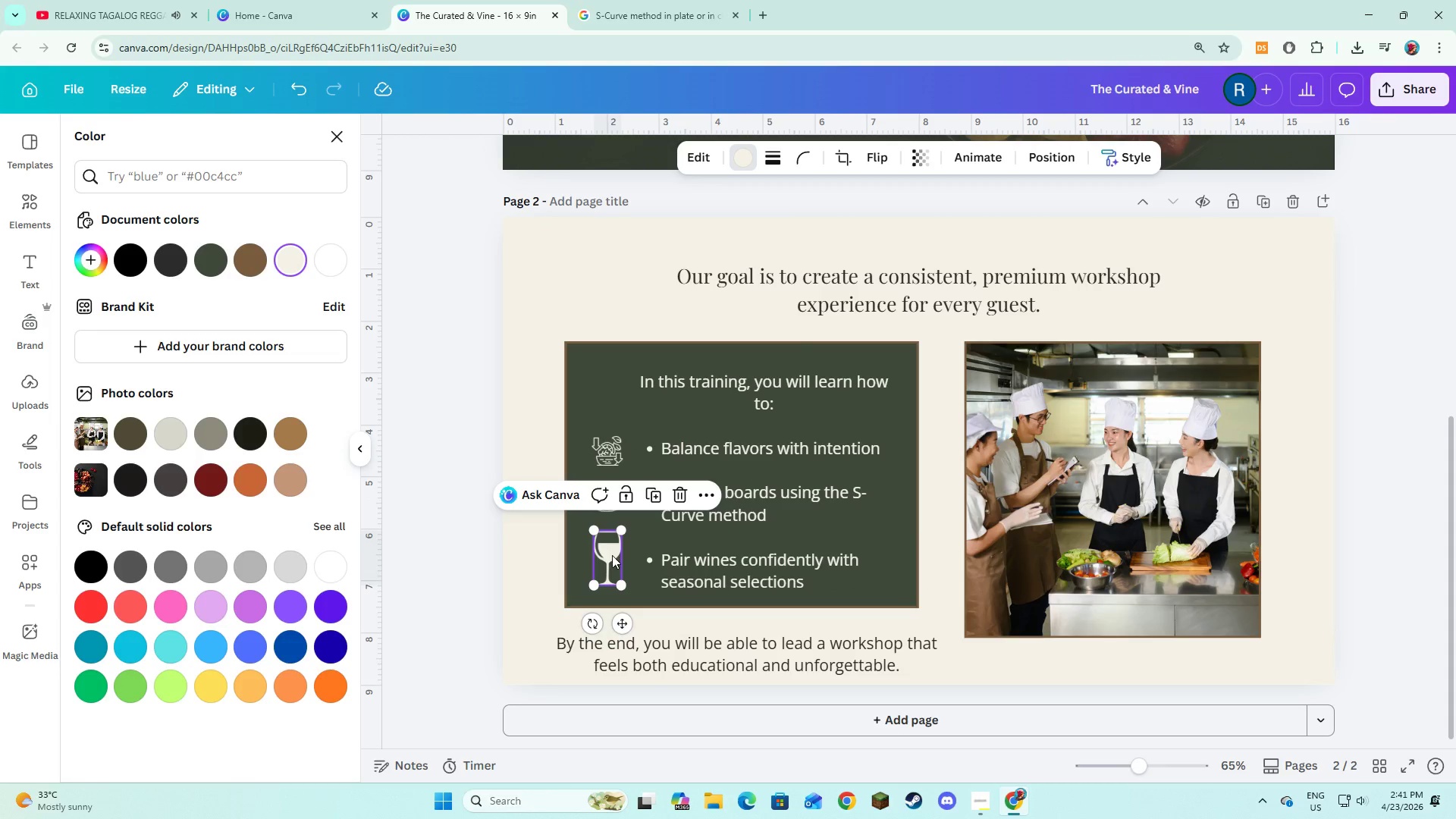 
left_click_drag(start_coordinate=[612, 555], to_coordinate=[607, 557])
 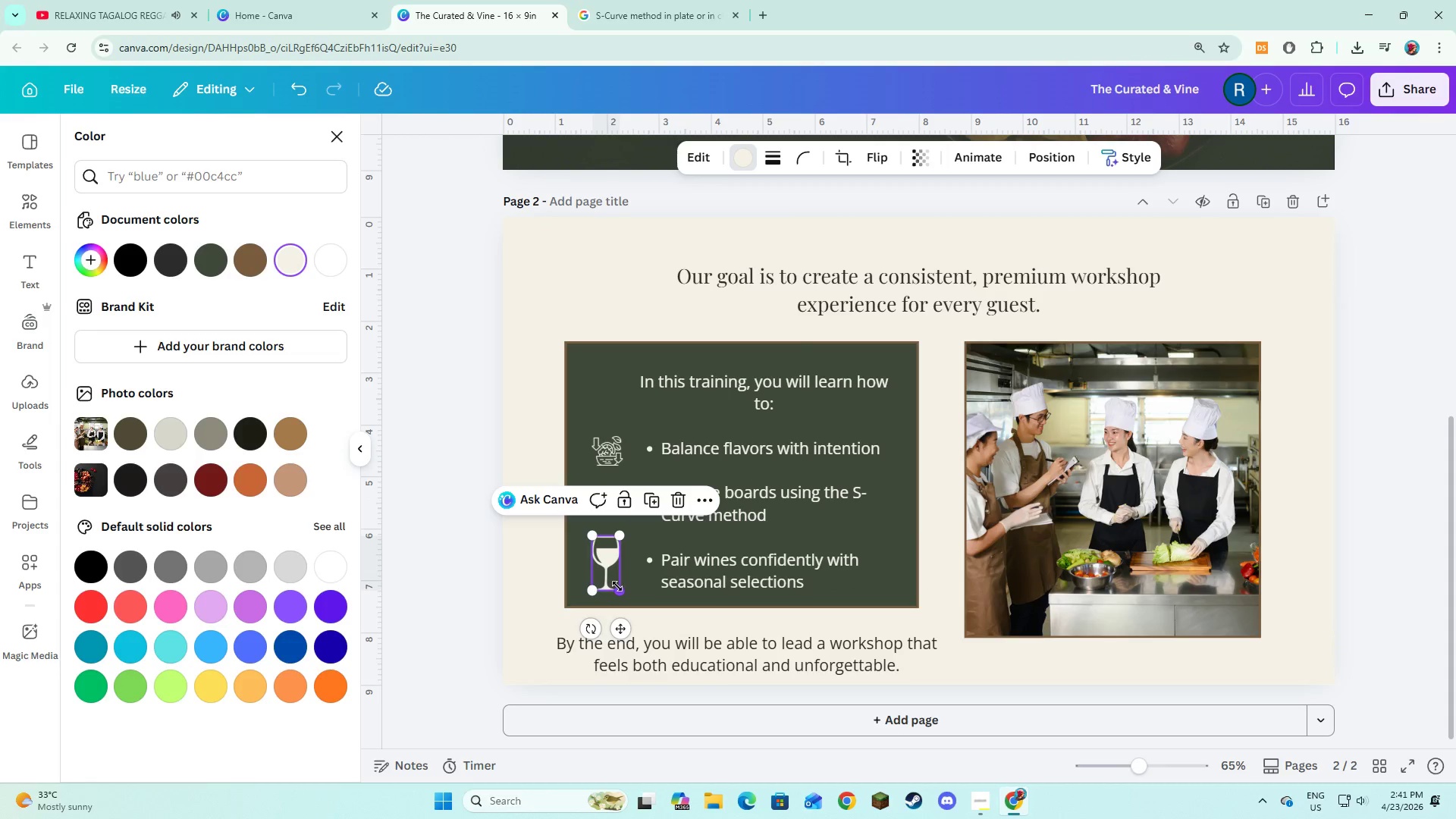 
left_click_drag(start_coordinate=[618, 587], to_coordinate=[613, 566])
 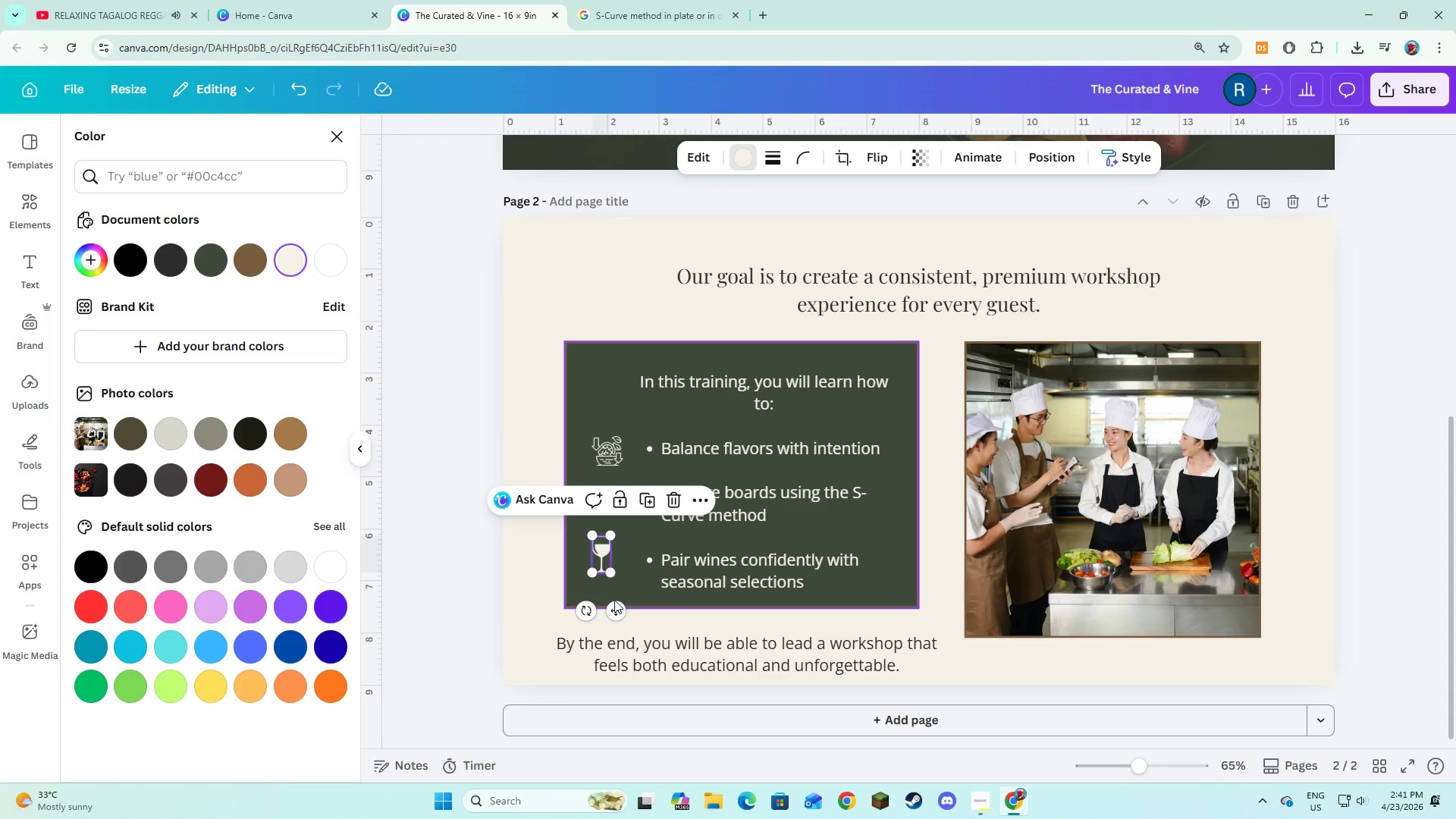 
left_click_drag(start_coordinate=[613, 604], to_coordinate=[622, 619])
 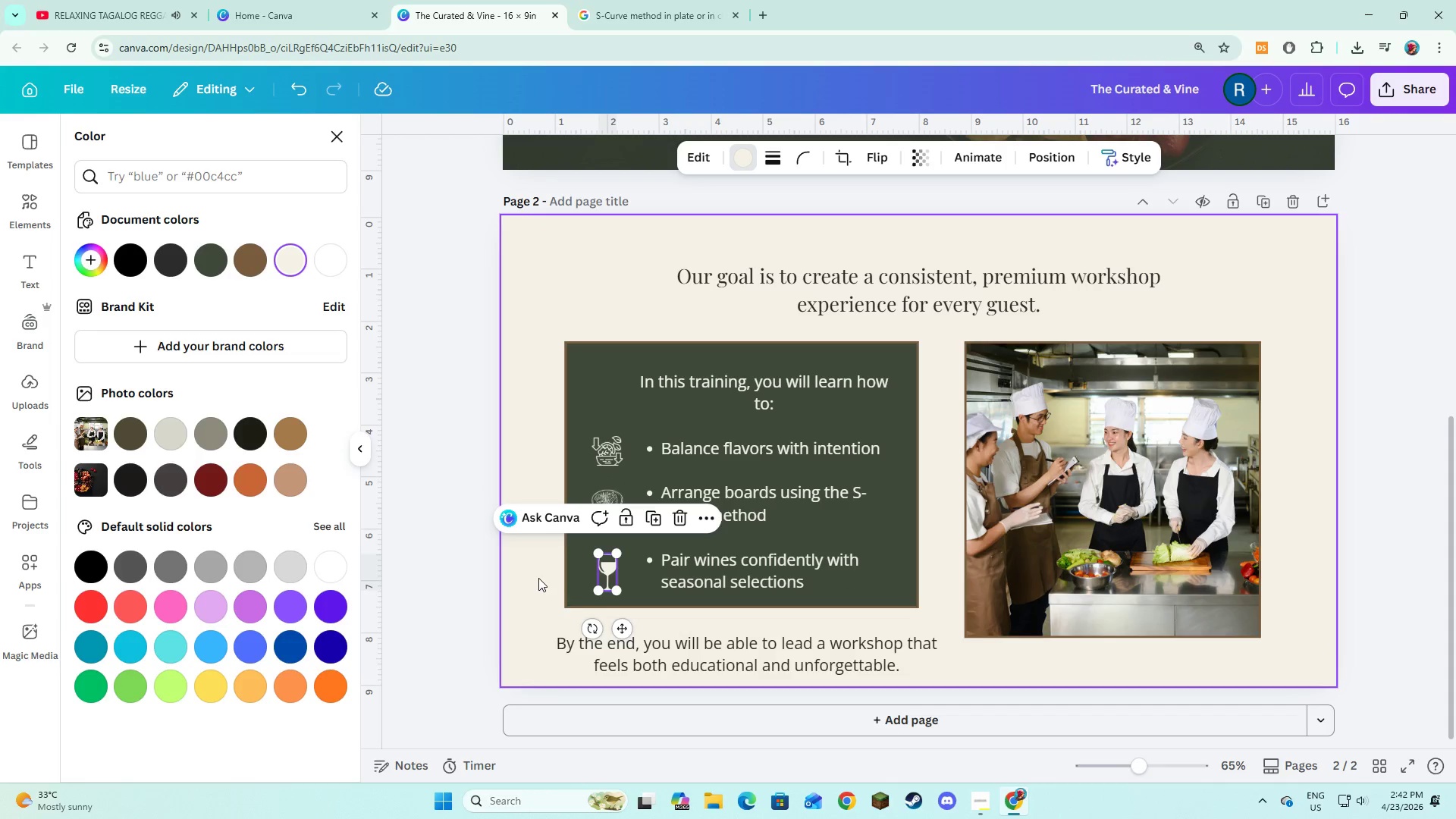 
left_click([538, 578])
 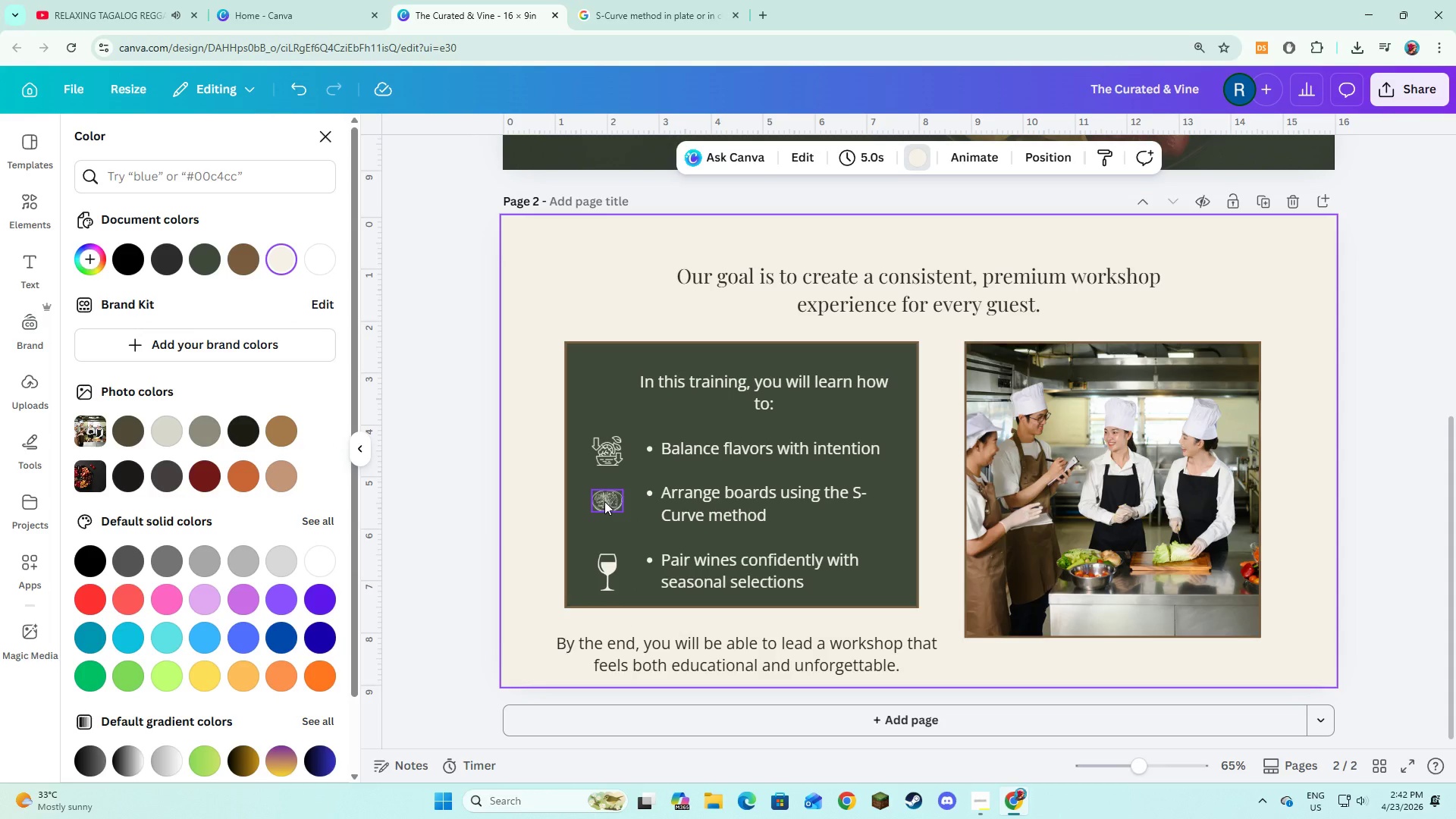 
left_click([604, 501])
 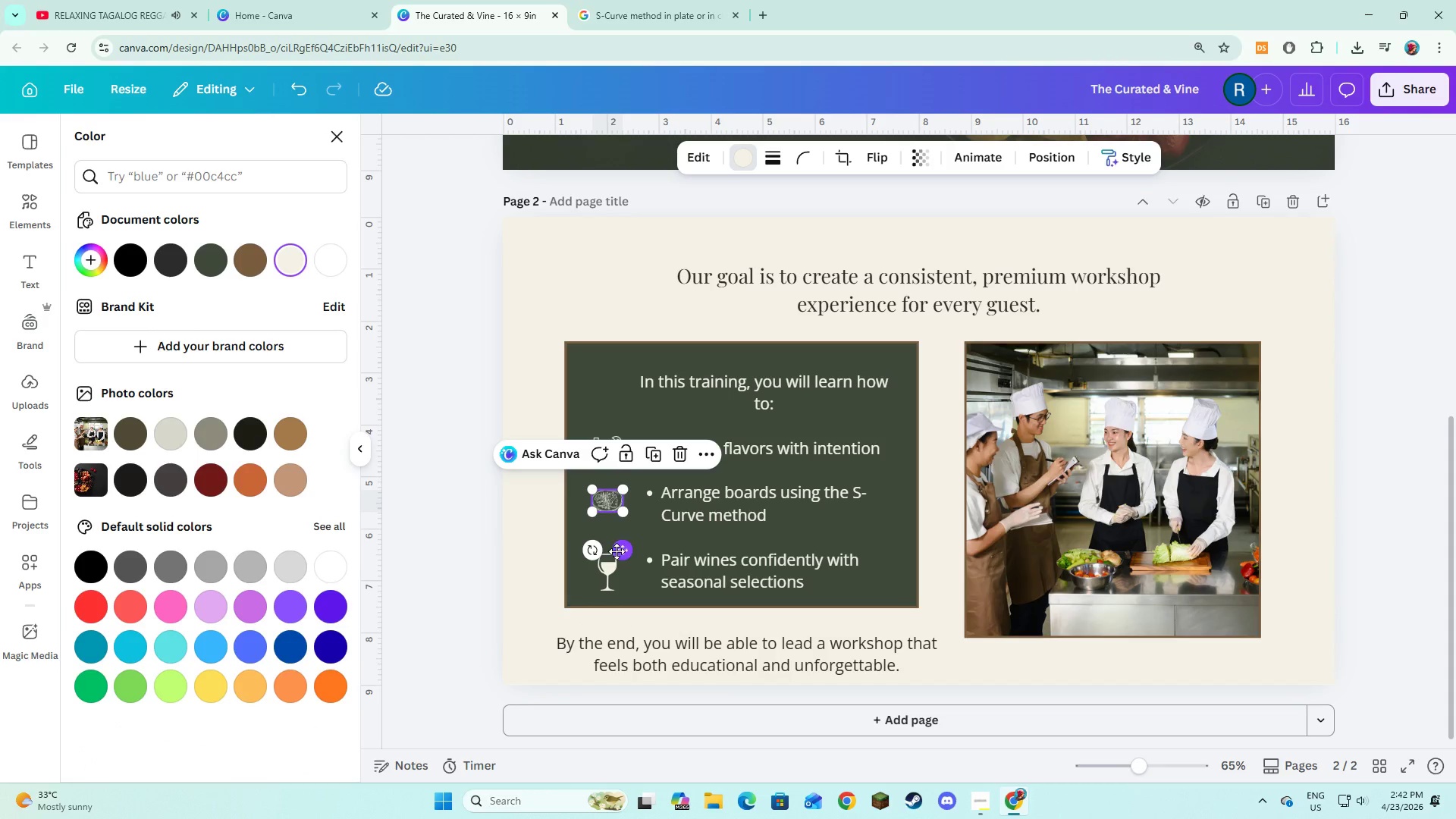 
left_click_drag(start_coordinate=[617, 552], to_coordinate=[616, 560])
 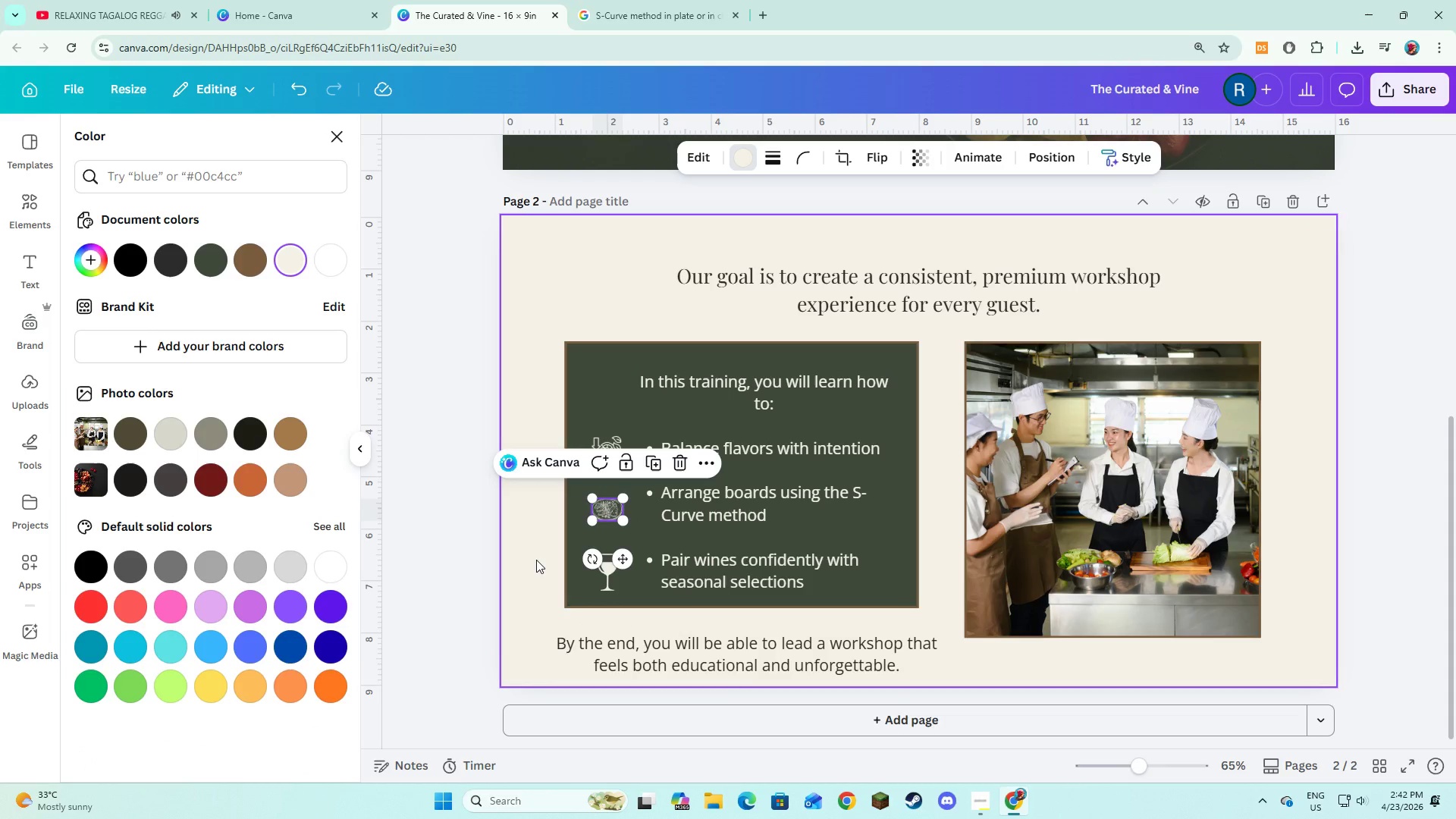 
left_click([536, 560])
 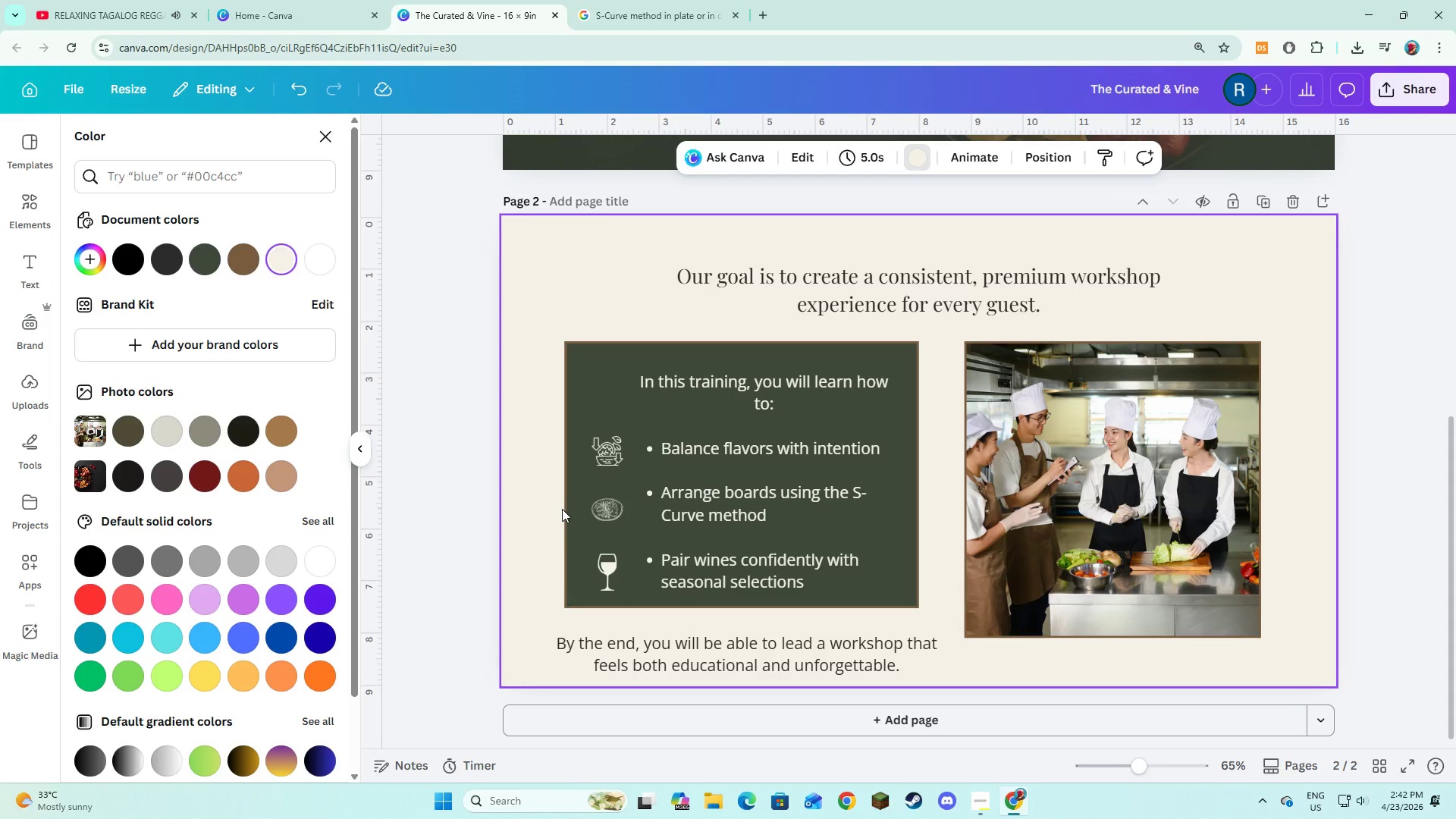 
wait(7.94)
 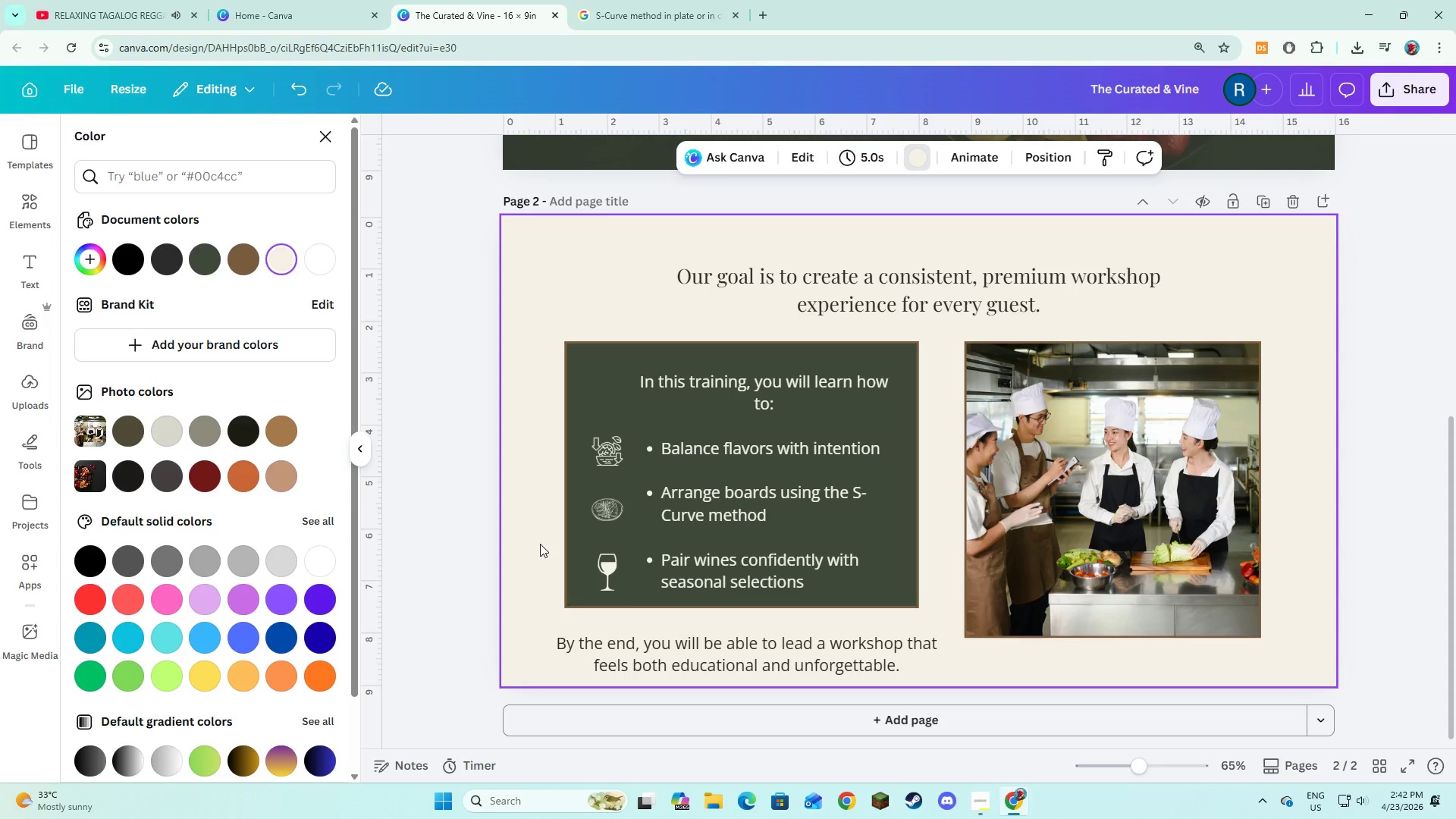 
left_click([661, 638])
 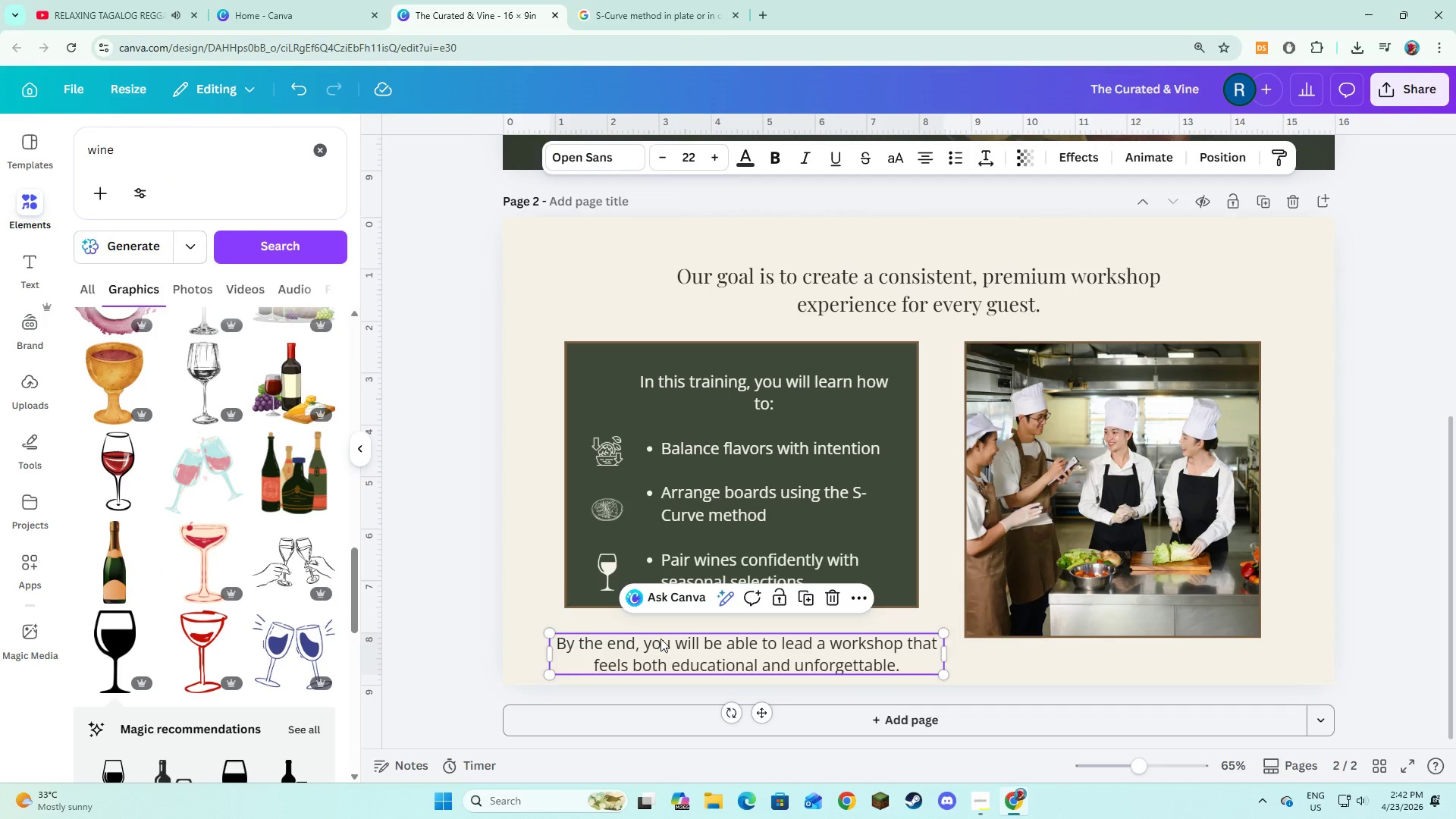 
left_click_drag(start_coordinate=[661, 639], to_coordinate=[654, 630])
 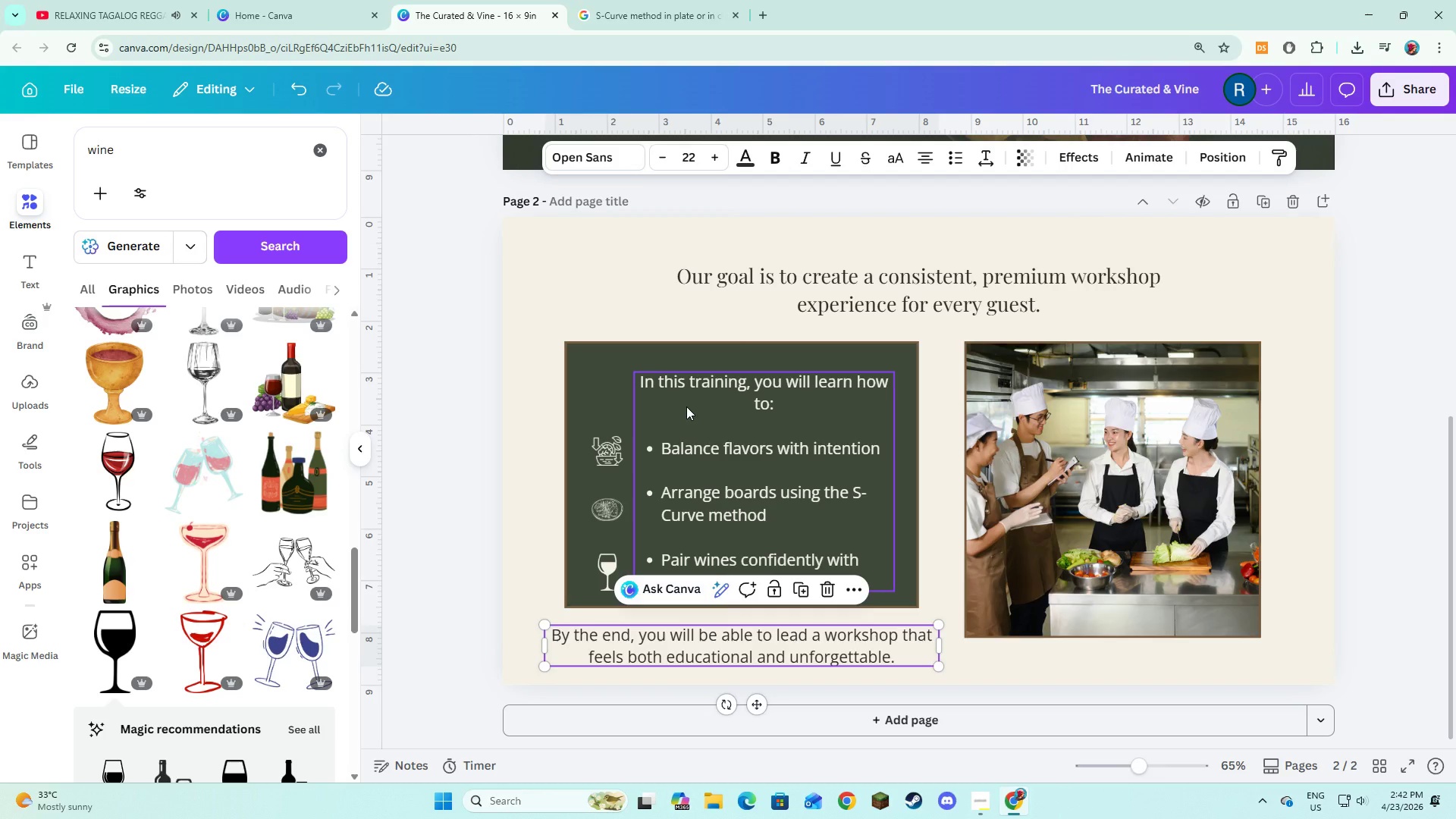 
left_click([686, 406])
 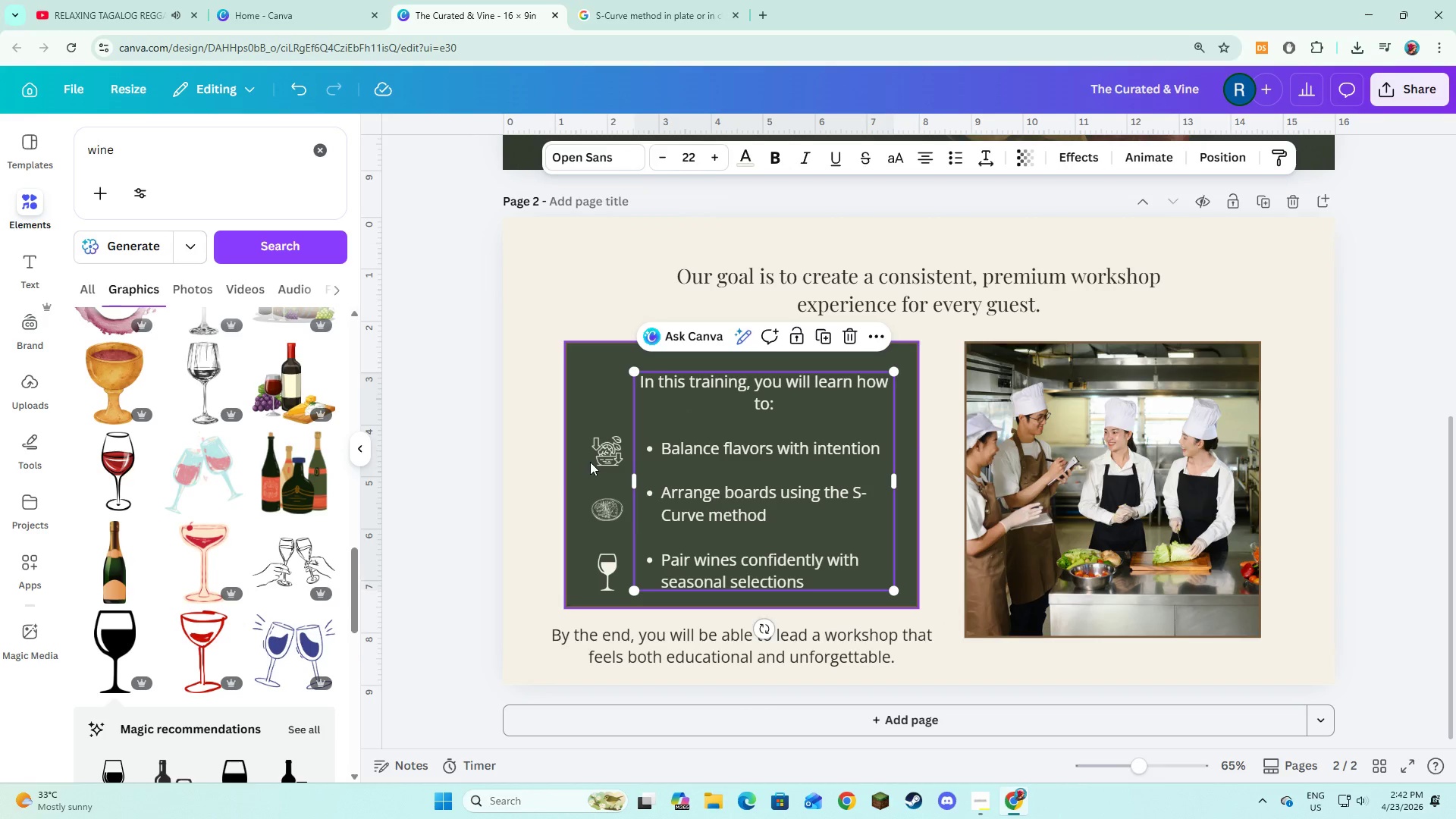 
hold_key(key=ShiftLeft, duration=2.48)
left_click([595, 455])
 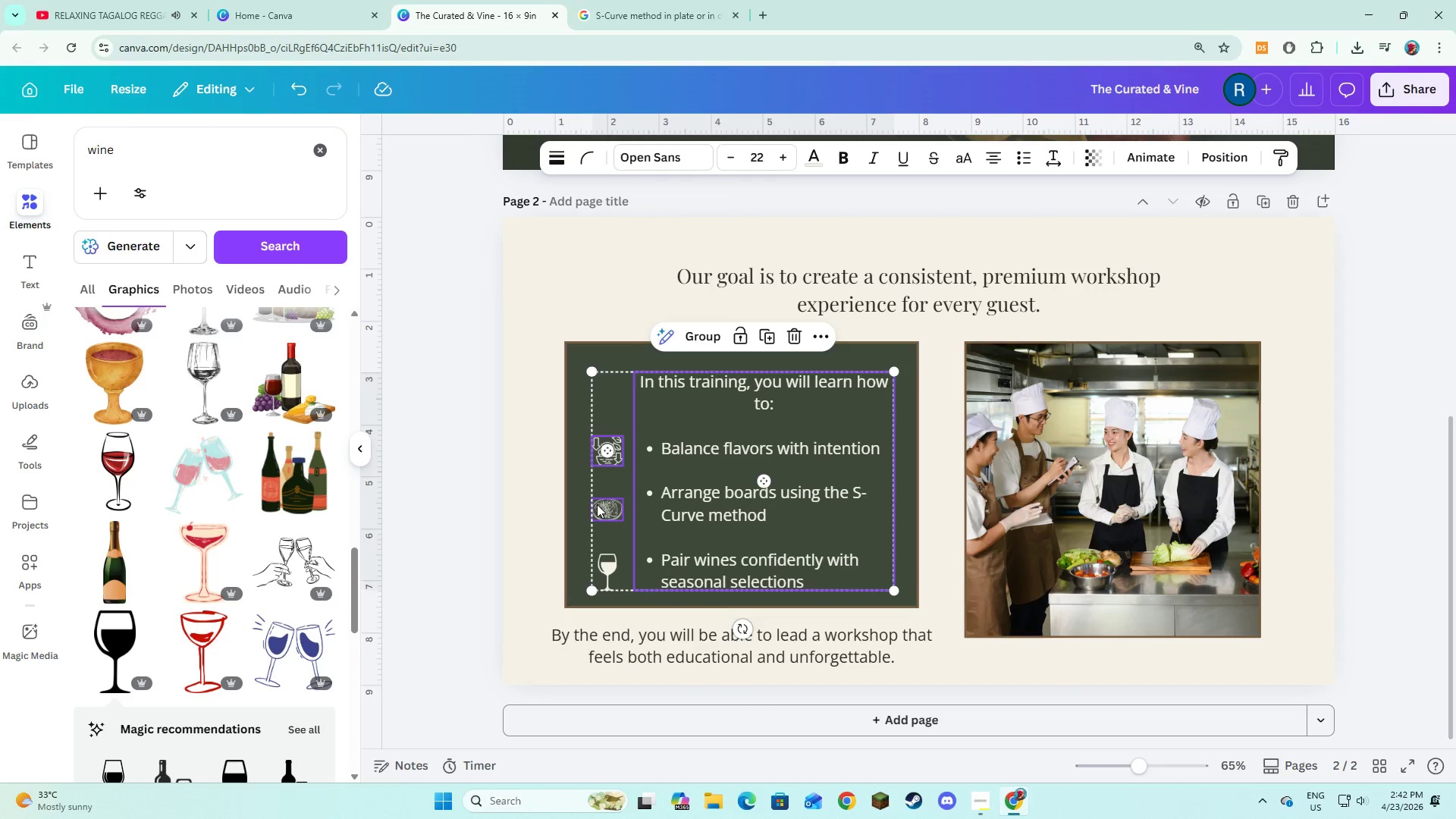 
left_click([597, 504])
 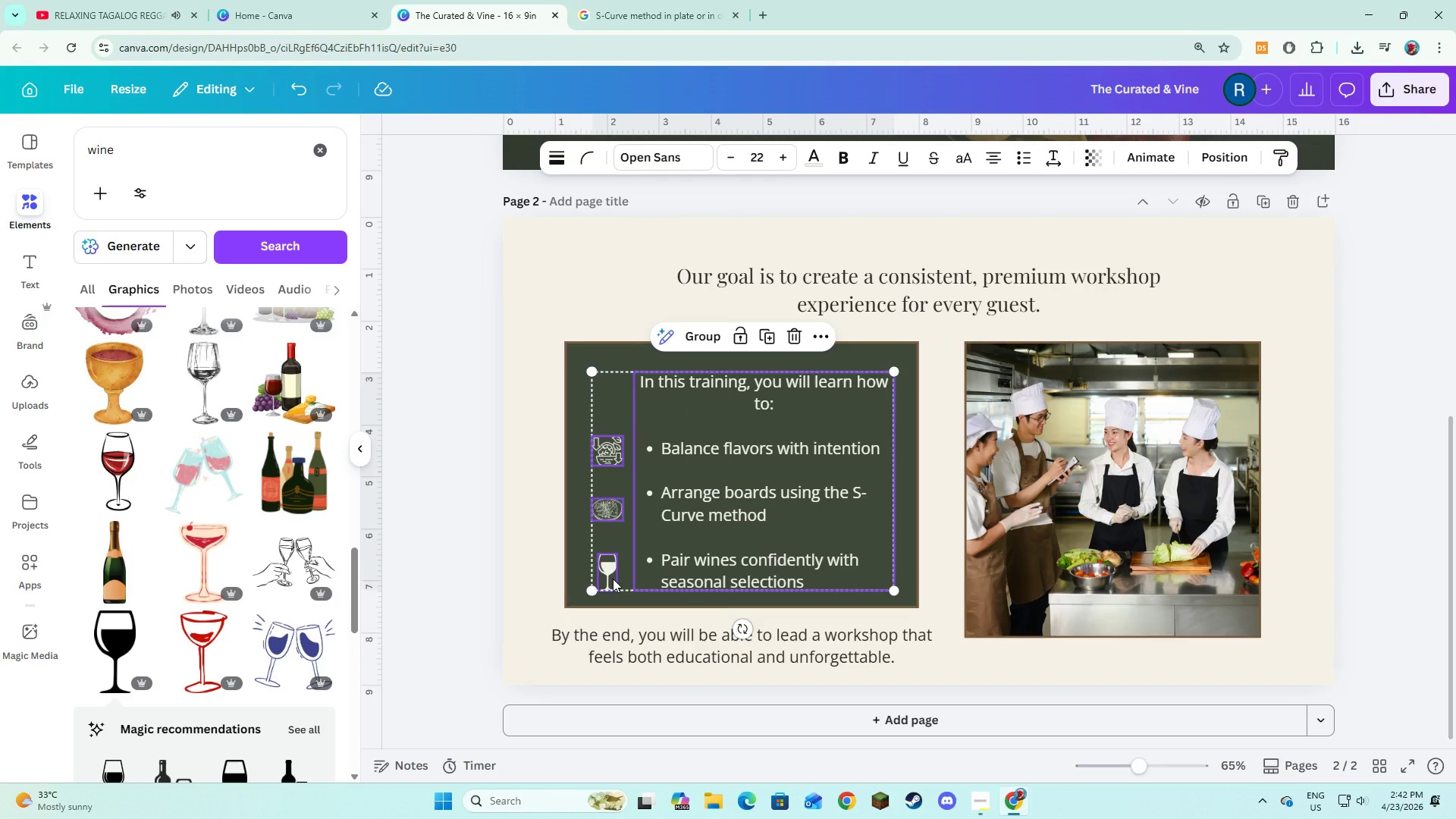 
left_click([613, 579])
 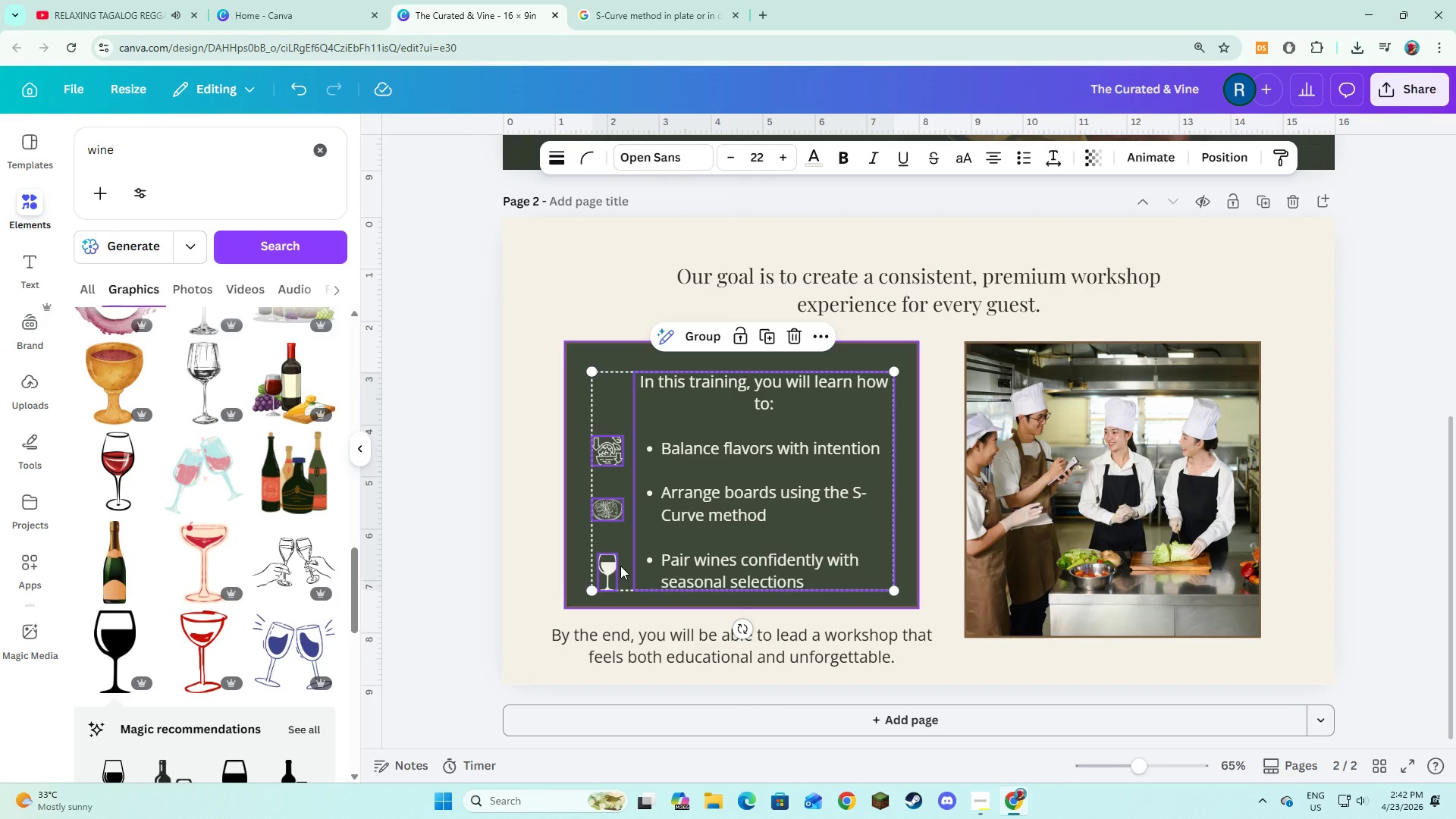 
left_click_drag(start_coordinate=[620, 566], to_coordinate=[623, 555])
 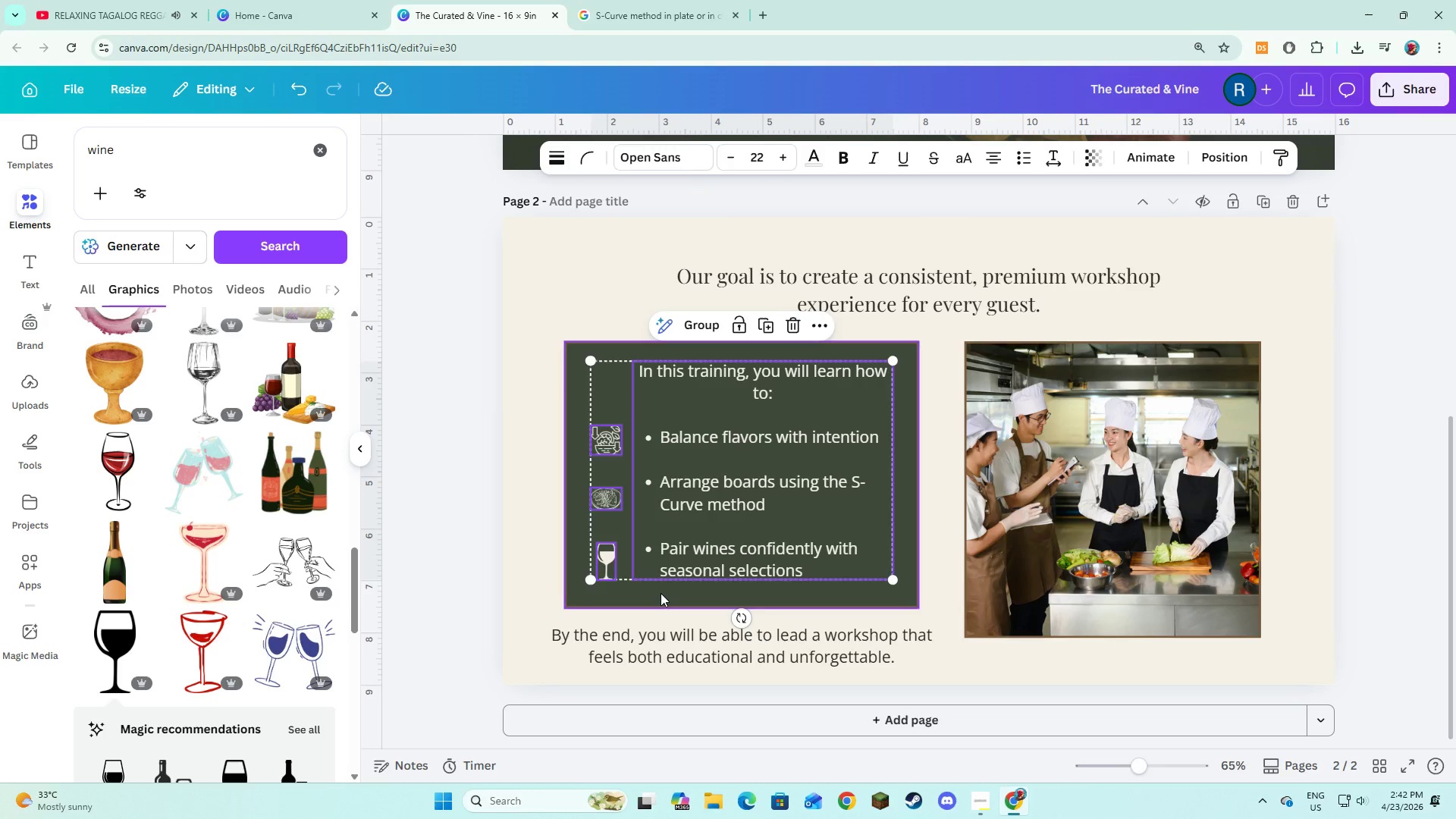 
left_click([661, 593])
 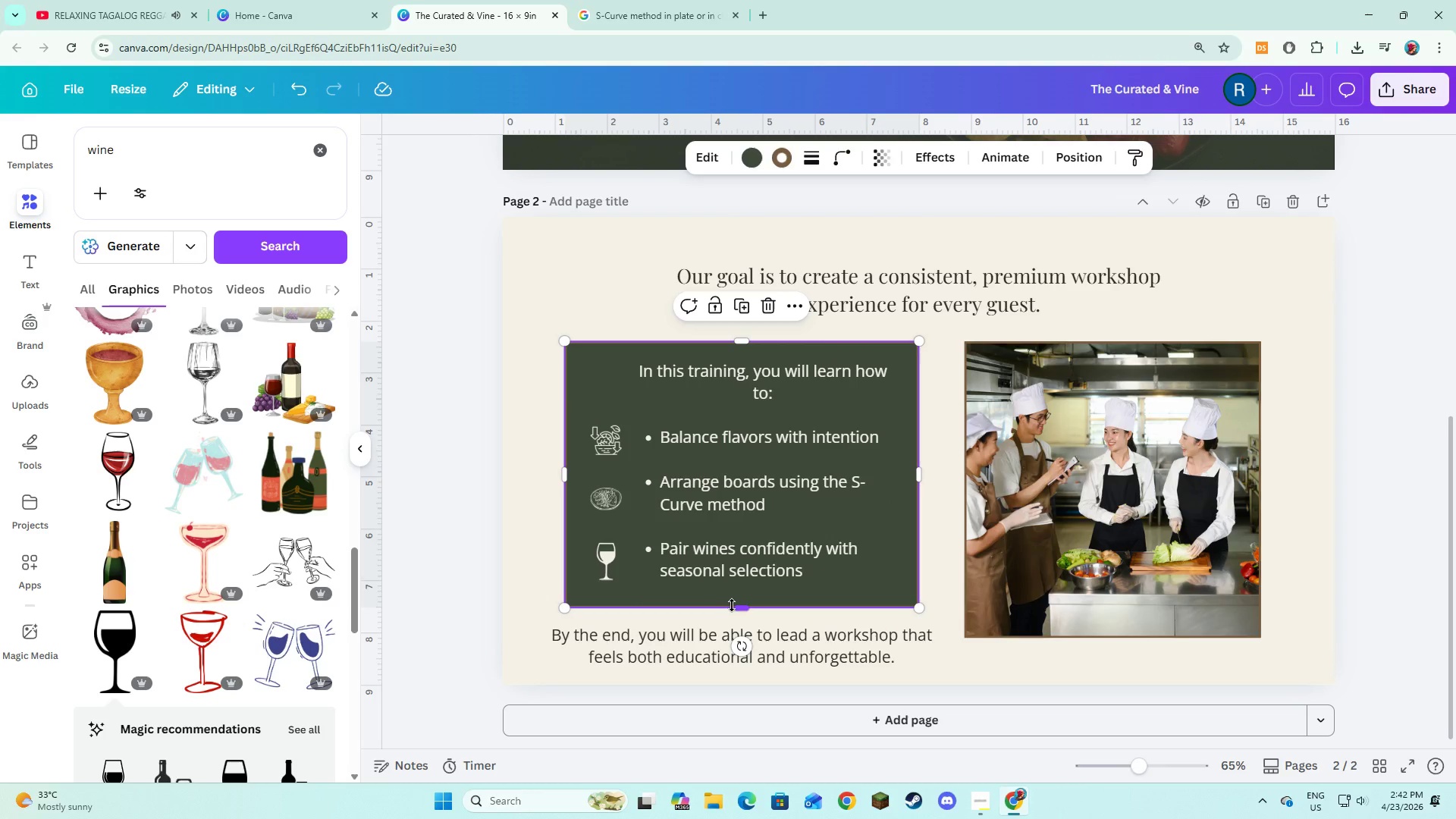 
left_click_drag(start_coordinate=[732, 605], to_coordinate=[733, 596])
 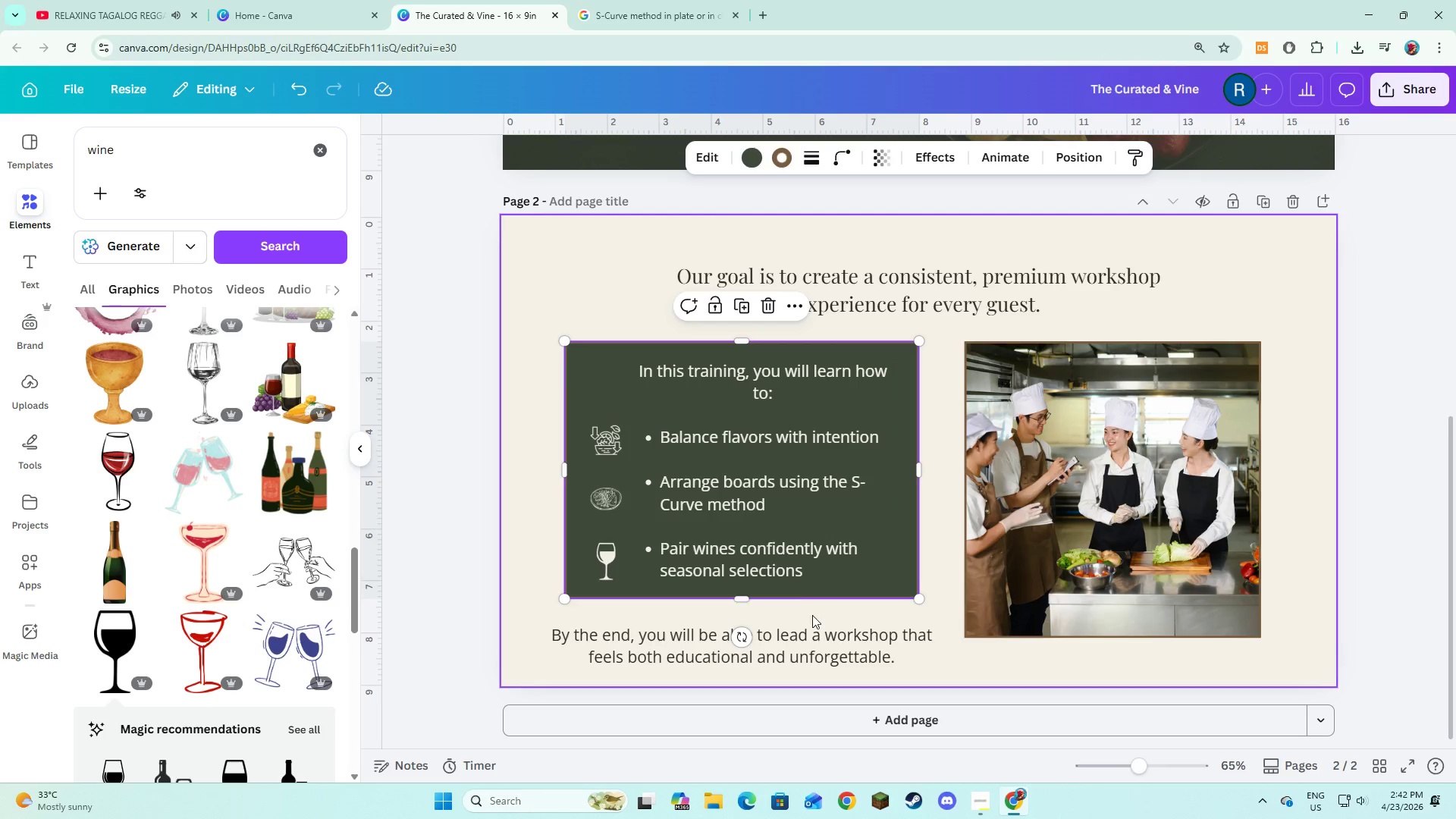 
left_click([789, 630])
 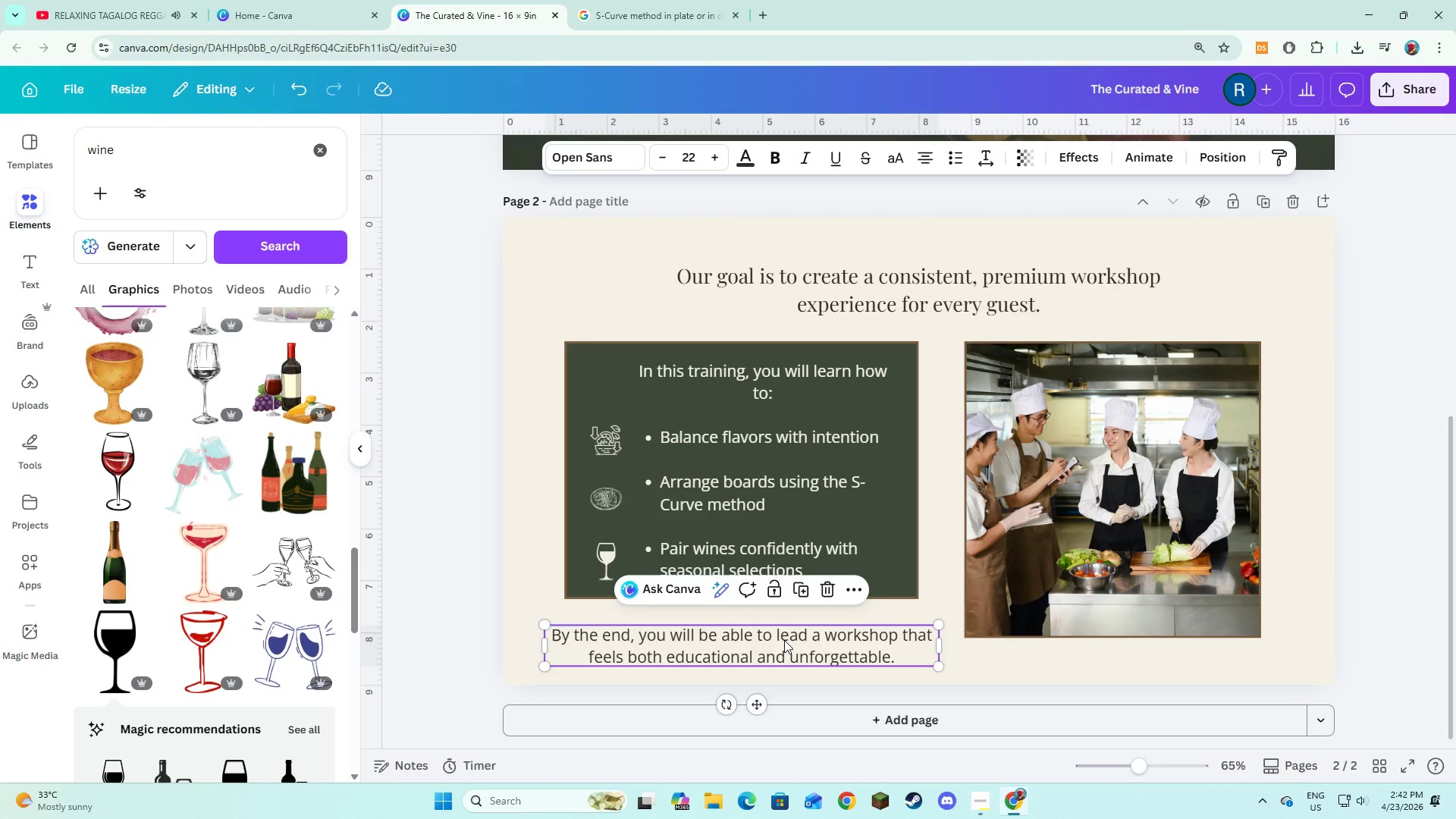 
left_click_drag(start_coordinate=[784, 640], to_coordinate=[784, 630])
 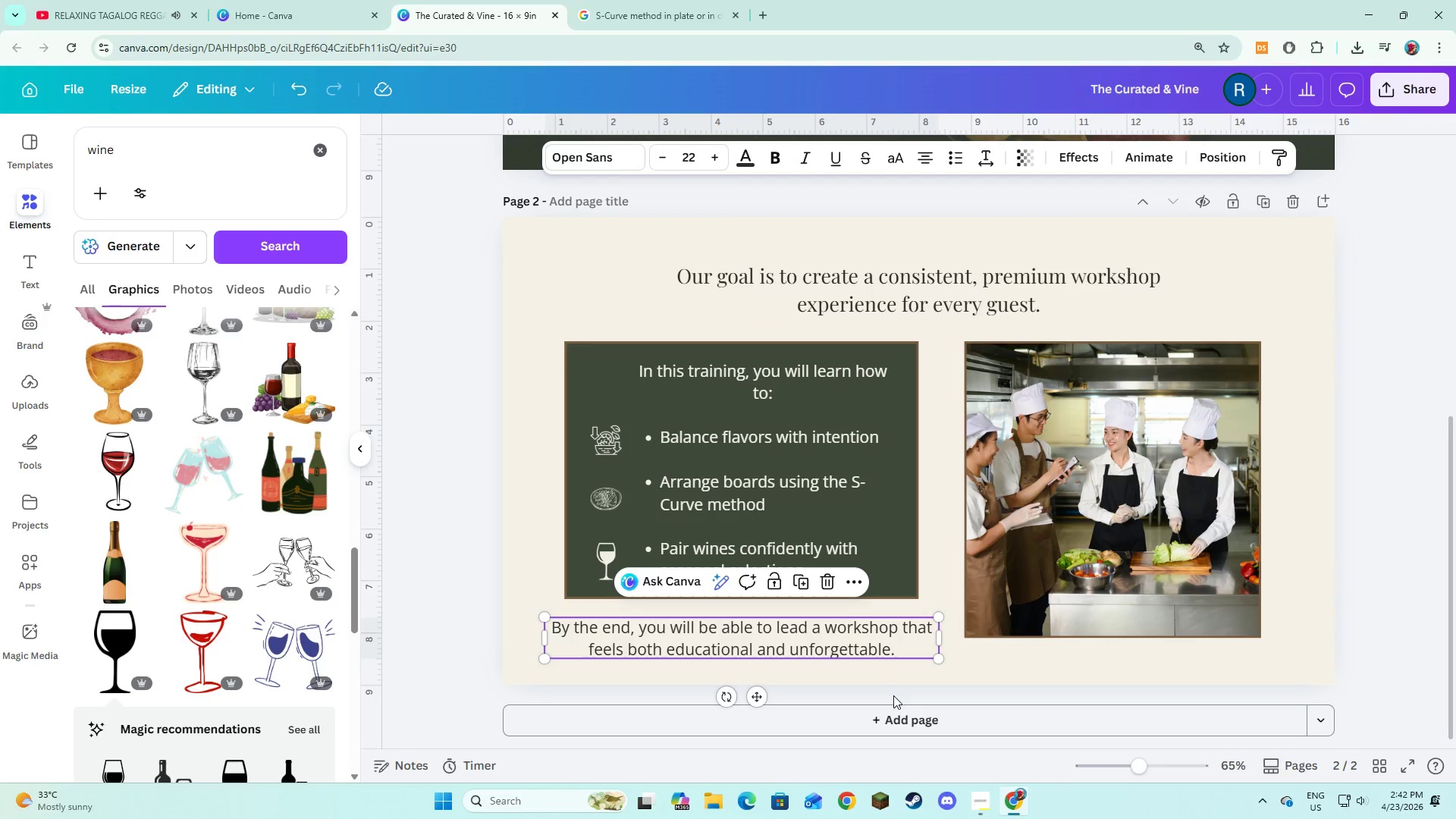 
left_click([893, 711])
 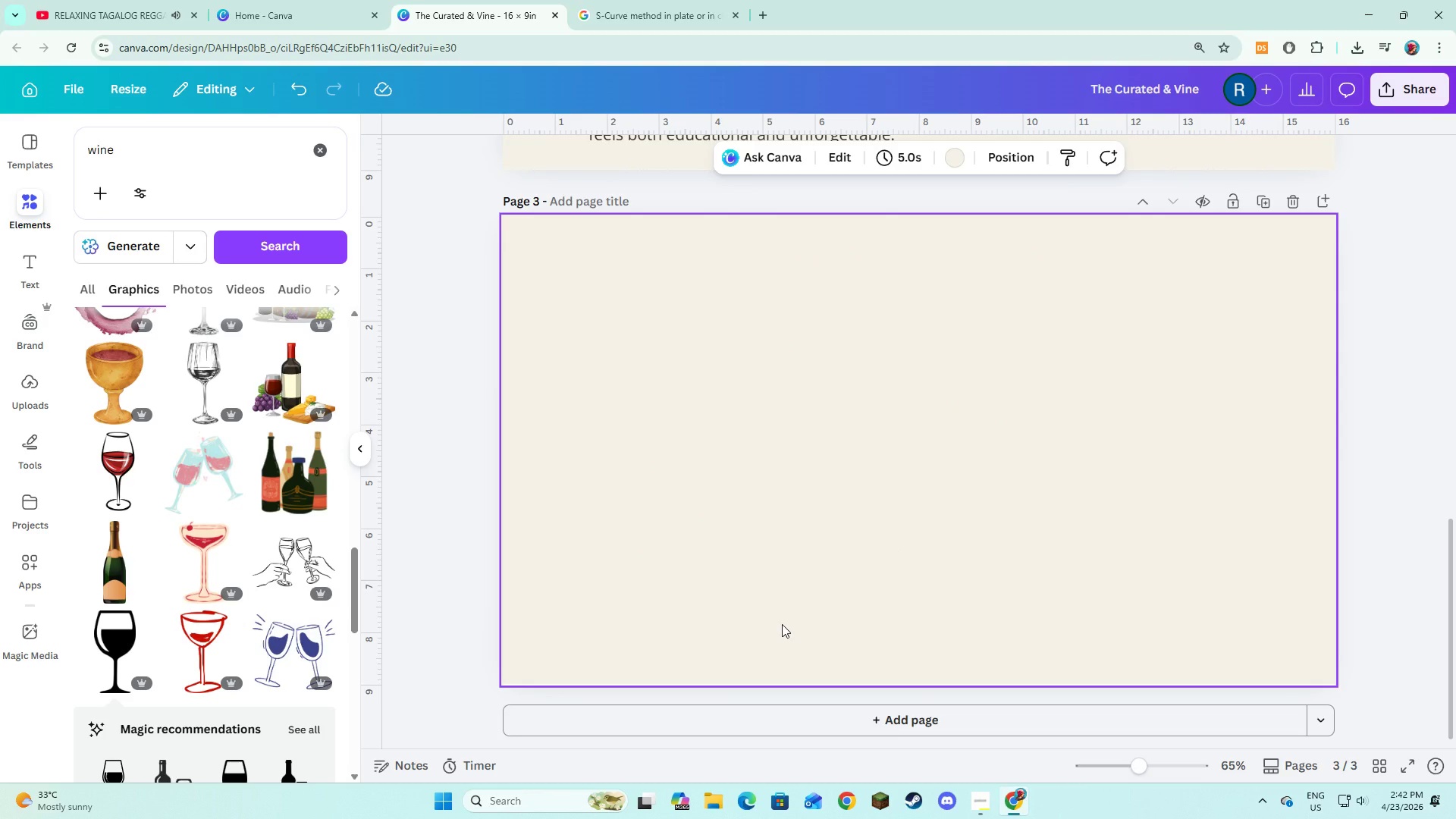 
key(Alt+AltLeft)
 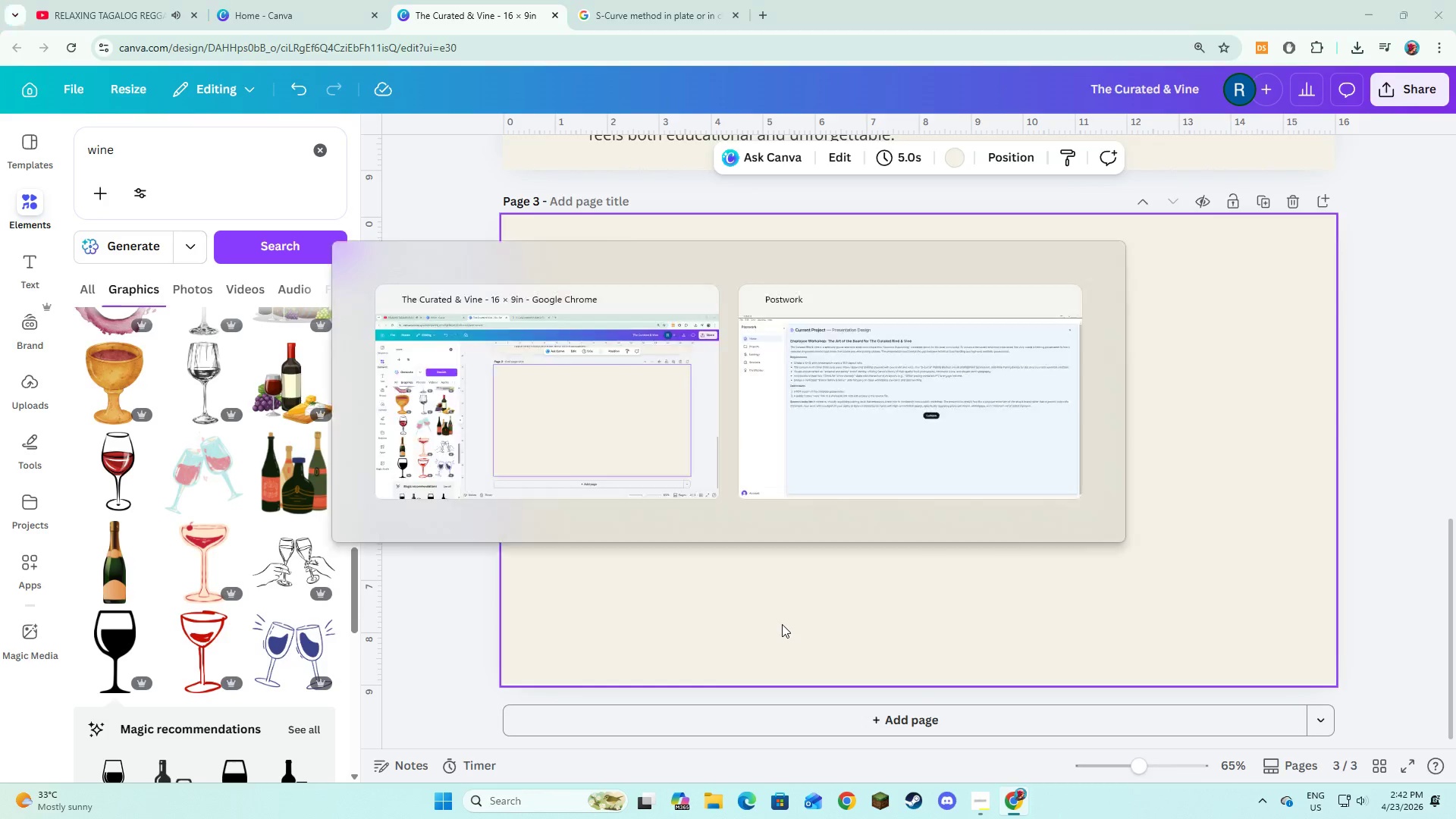 
key(Alt+Tab)